 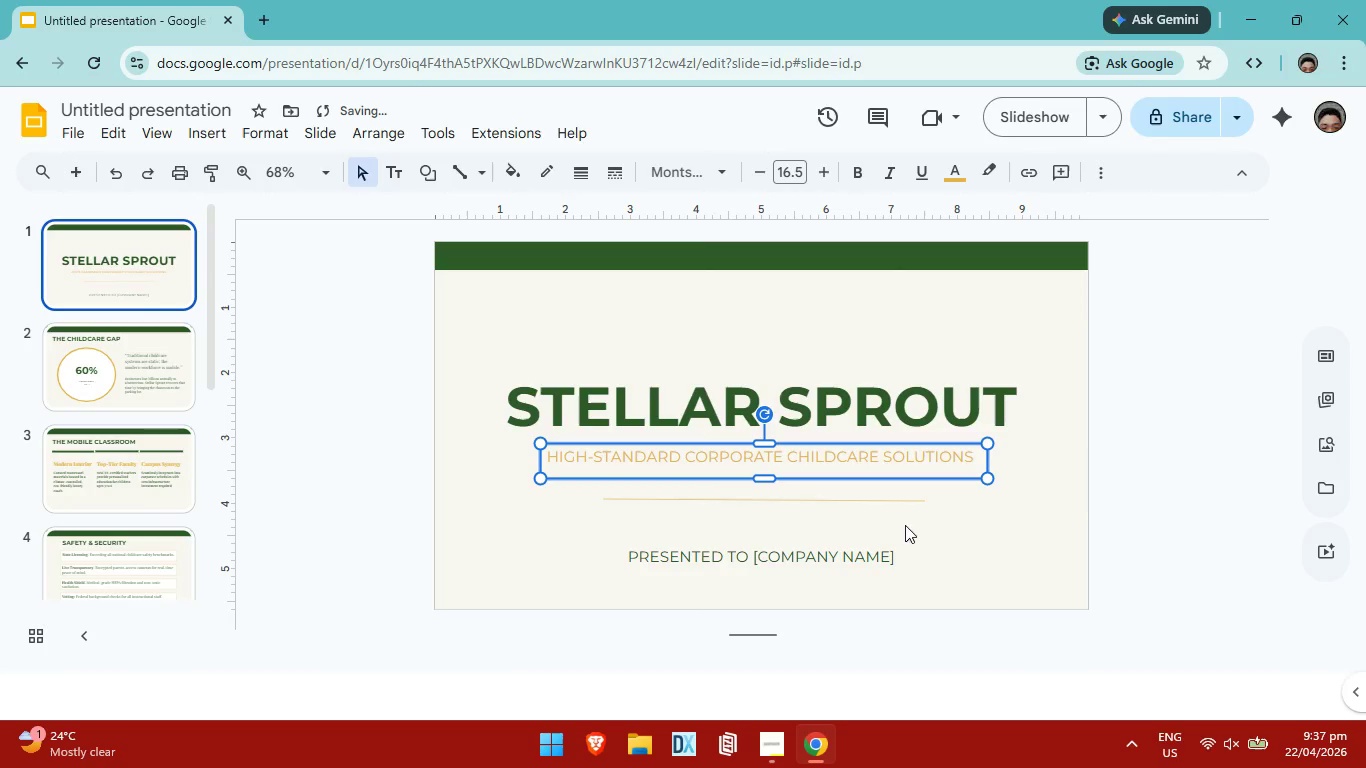 
left_click([972, 542])
 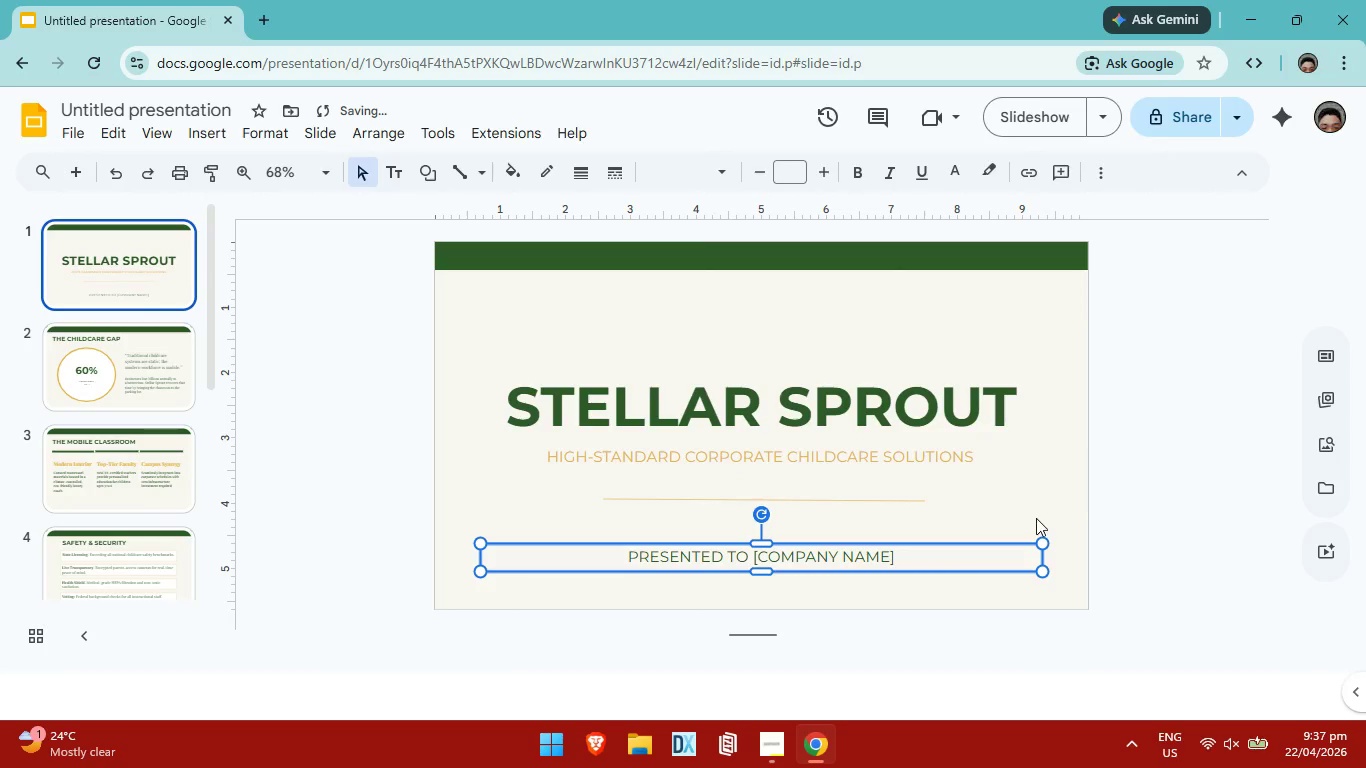 
left_click([1036, 518])
 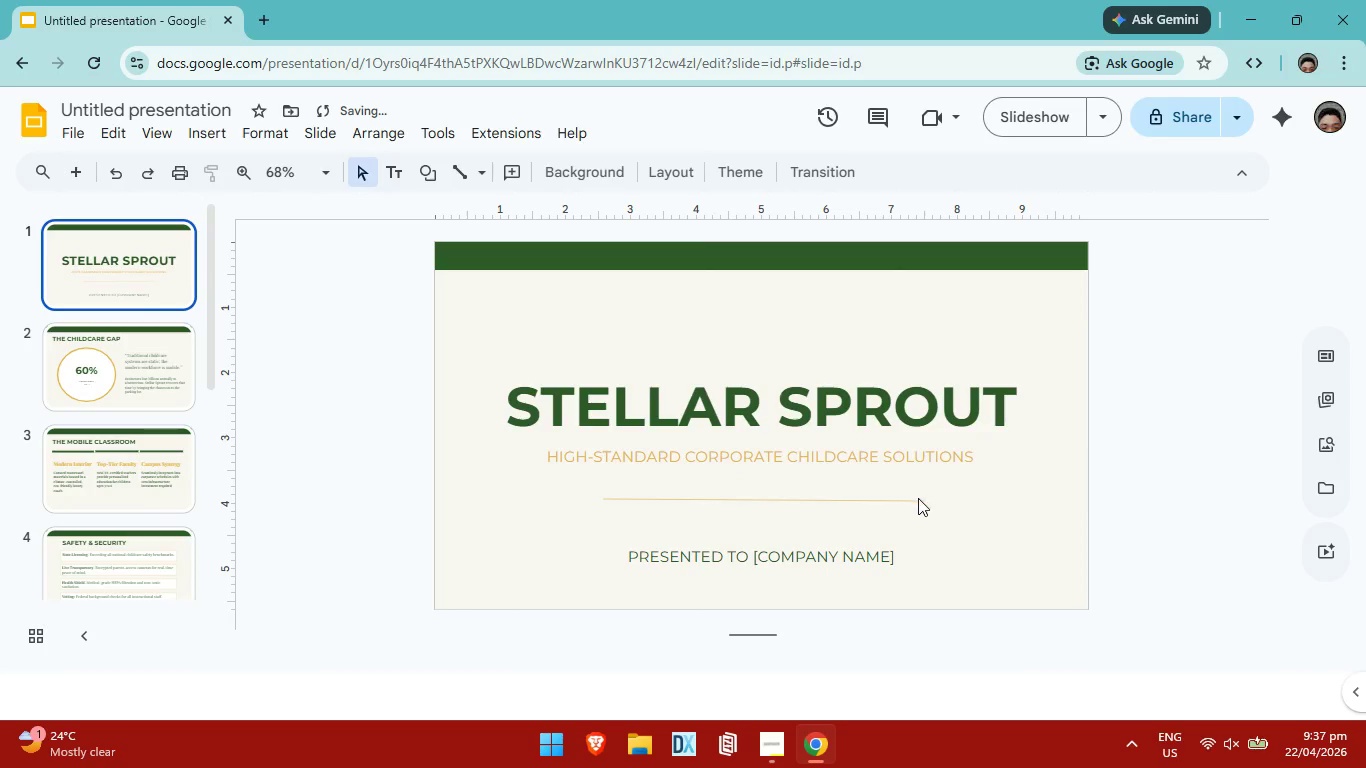 
left_click([917, 499])
 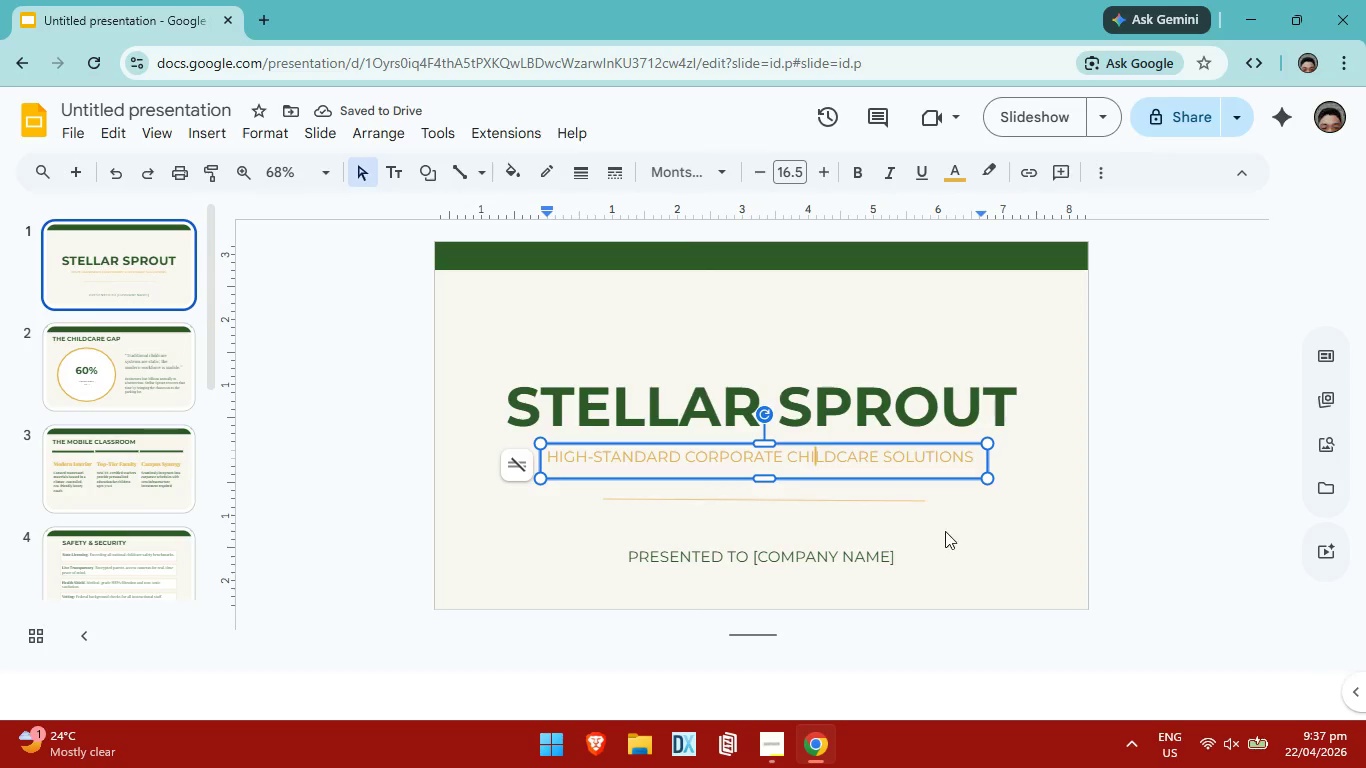 
left_click_drag(start_coordinate=[1018, 587], to_coordinate=[1020, 571])
 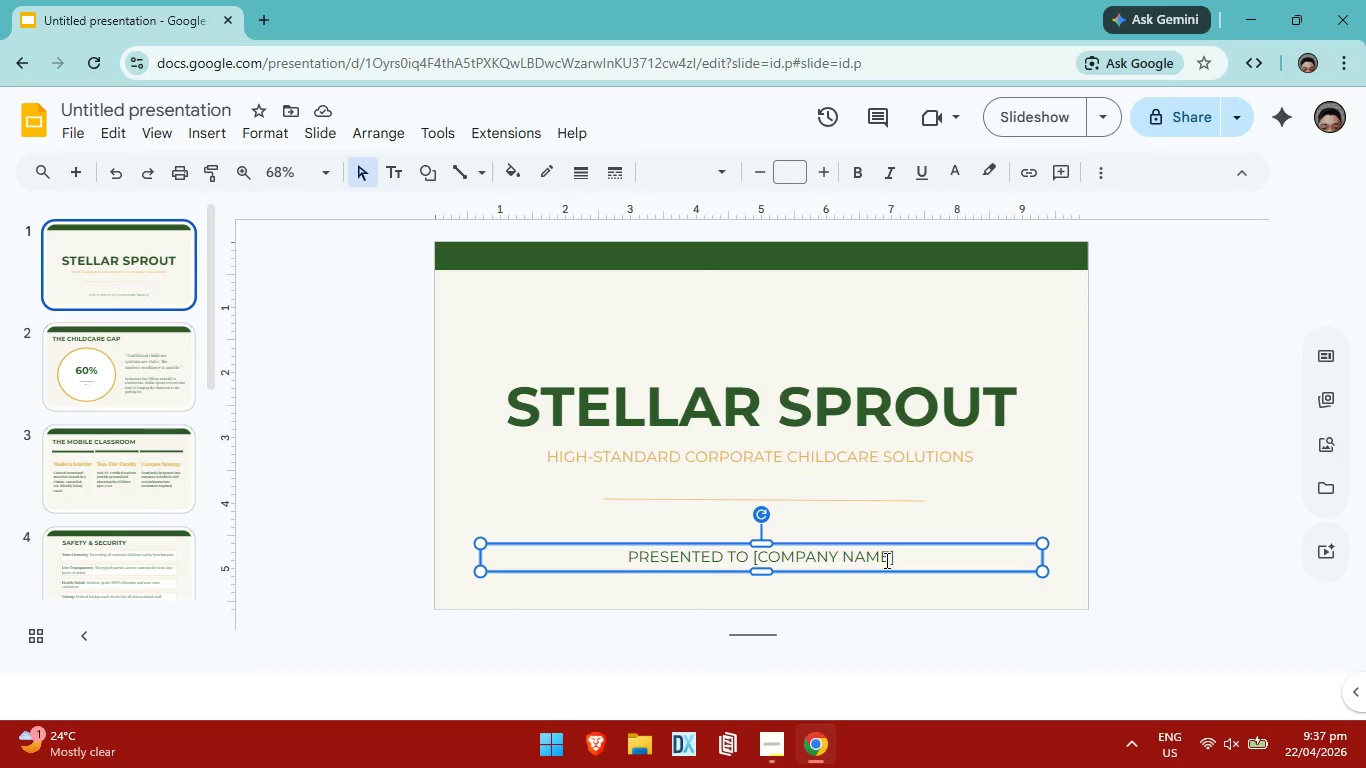 
left_click([885, 560])
 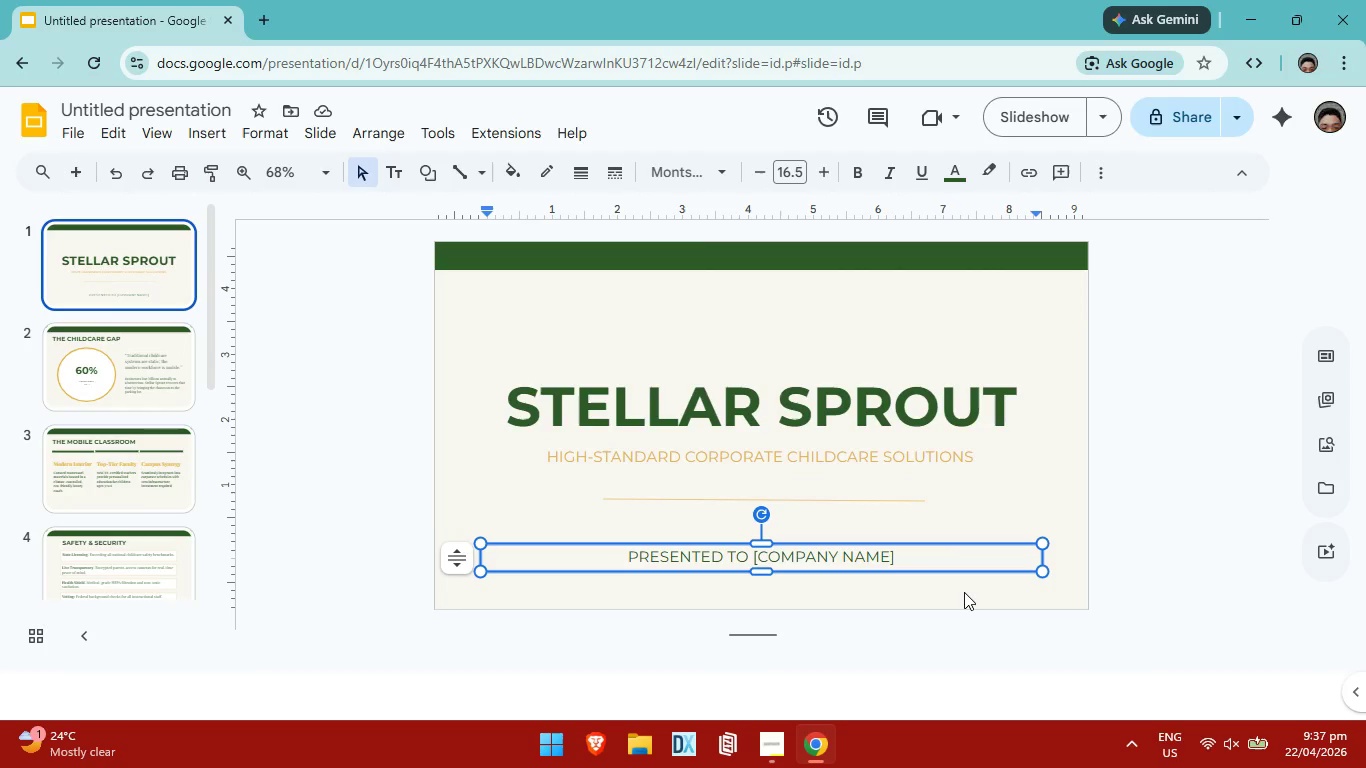 
left_click_drag(start_coordinate=[964, 590], to_coordinate=[964, 585])
 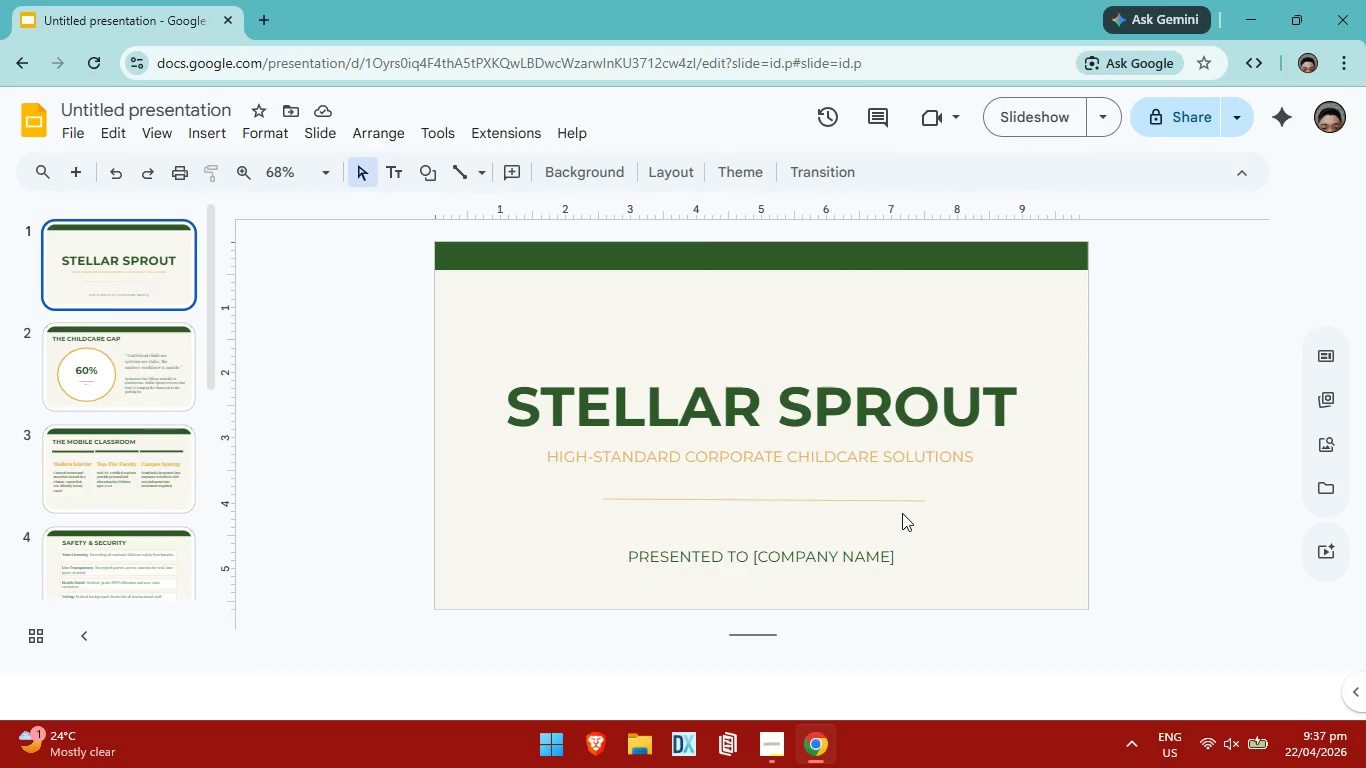 
wait(8.02)
 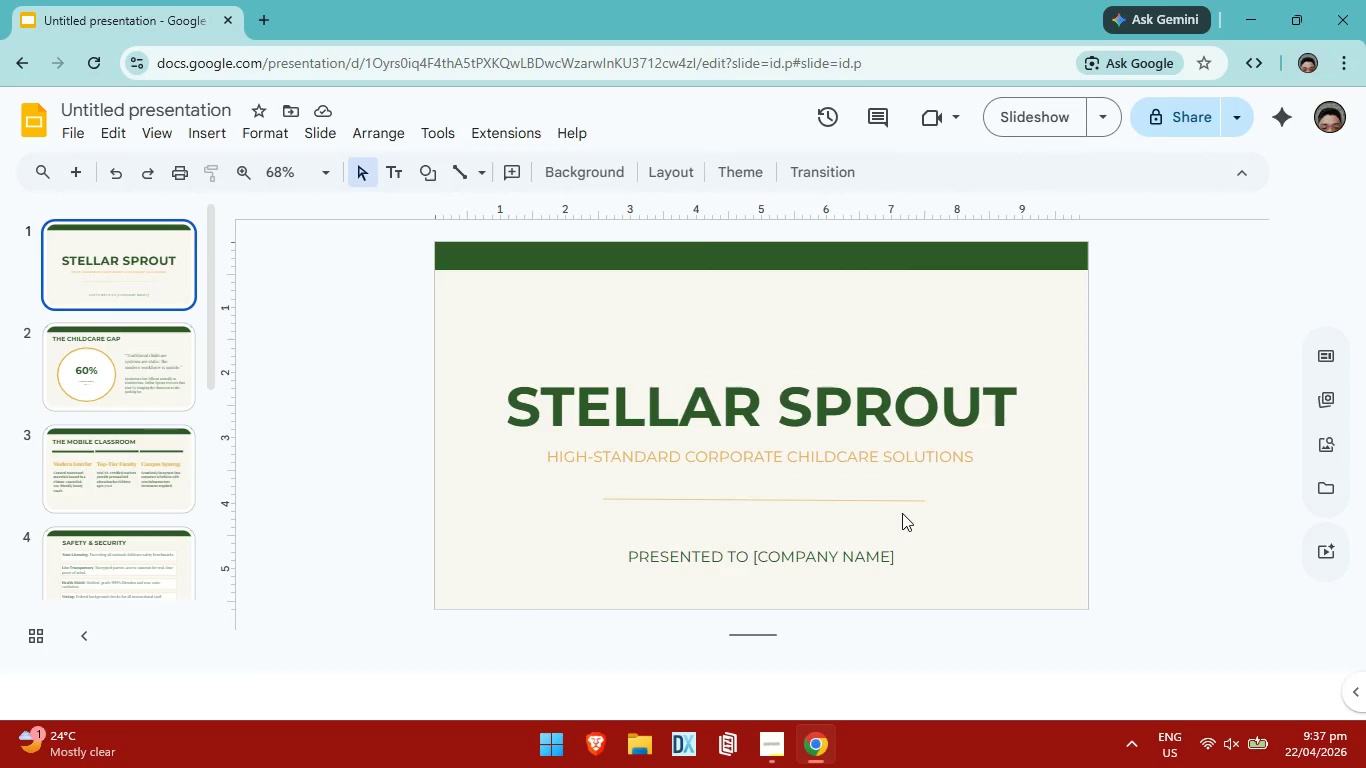 
left_click([976, 454])
 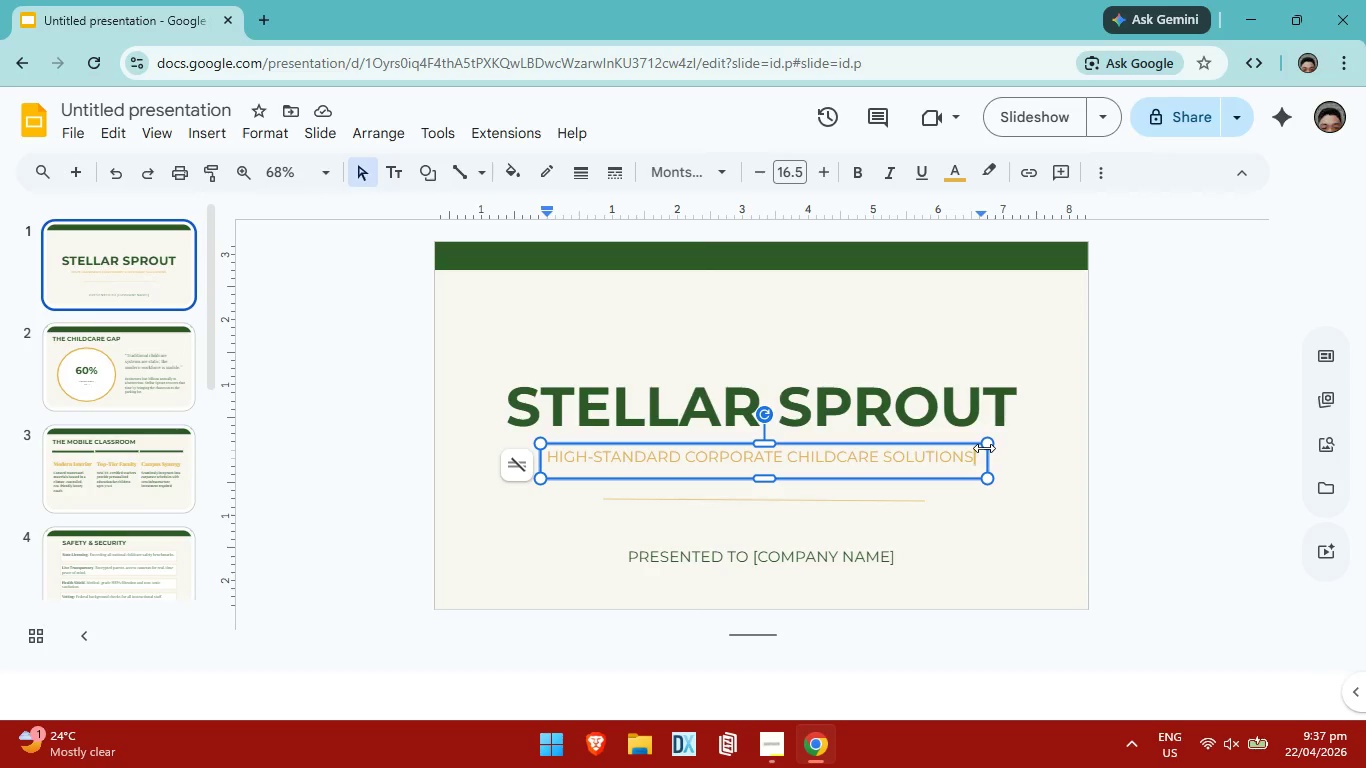 
hold_key(key=Backspace, duration=0.72)
 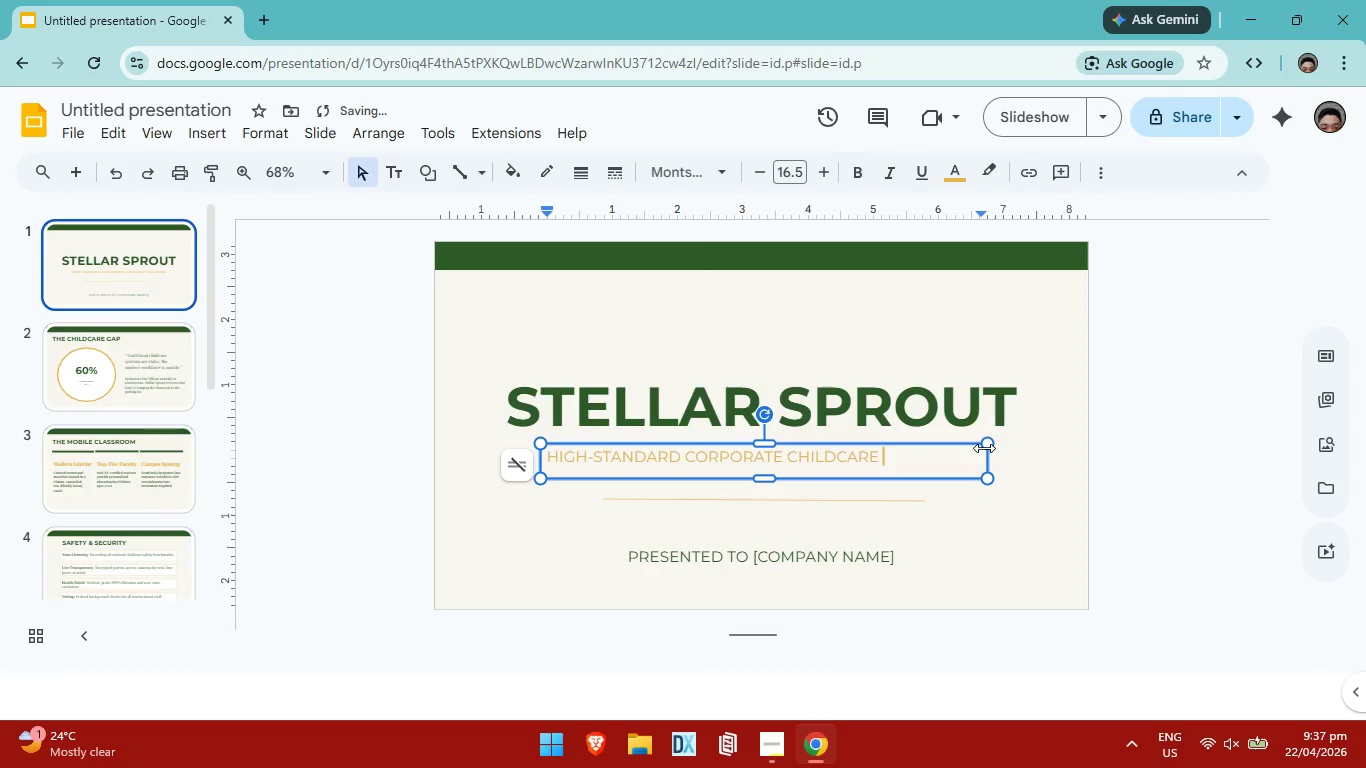 
key(Backspace)
key(Backspace)
key(Backspace)
key(Backspace)
key(Backspace)
key(Backspace)
key(Backspace)
key(Backspace)
key(Backspace)
key(Backspace)
key(Backspace)
key(Backspace)
key(Backspace)
key(Backspace)
key(Backspace)
key(Backspace)
key(Backspace)
key(Backspace)
type(the)
key(Backspace)
key(Backspace)
key(Backspace)
type(THE FUTURE OF CORPORATE MON)
key(Backspace)
type(UTURE OF CORPORATE MONT)
key(Backspace)
key(Backspace)
key(Backspace)
key(Backspace)
key(Backspace)
key(Backspace)
key(Backspace)
key(Backspace)
 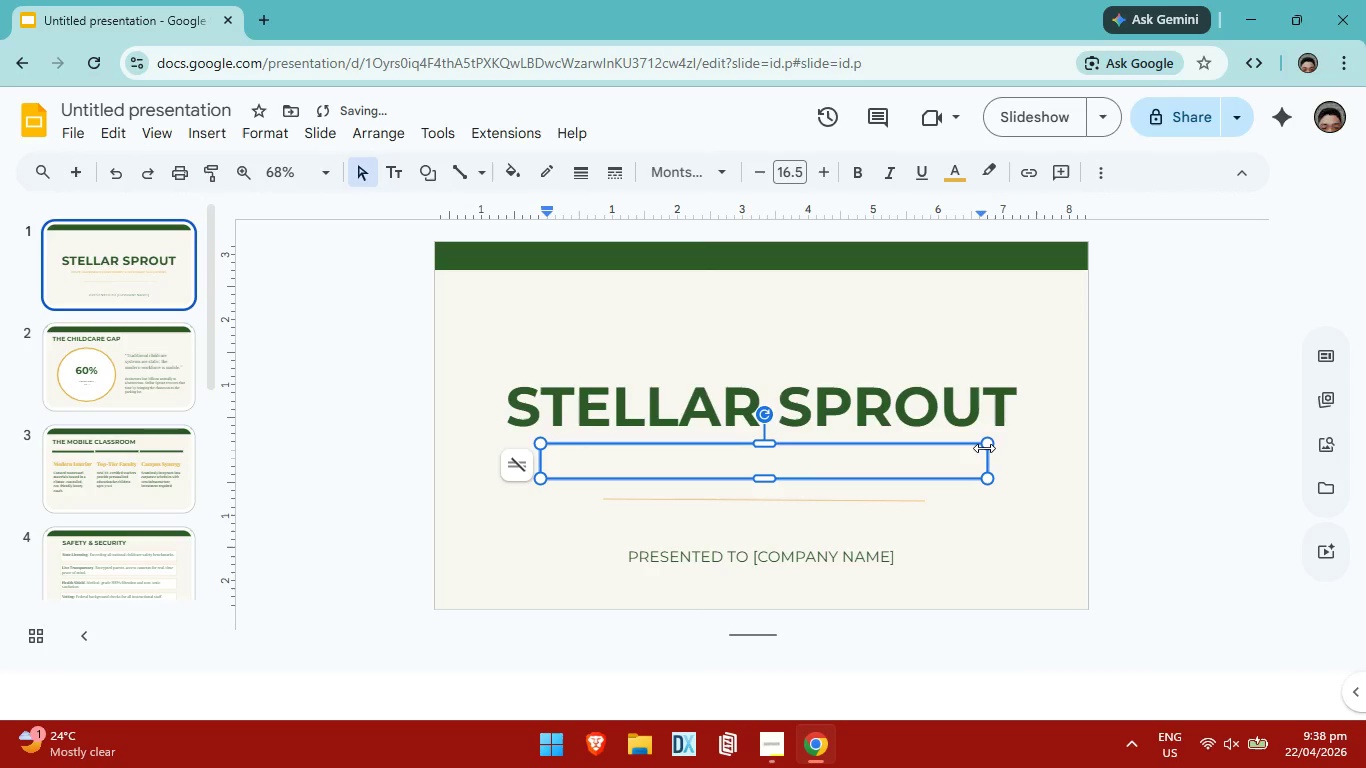 
key(Control+Z)
 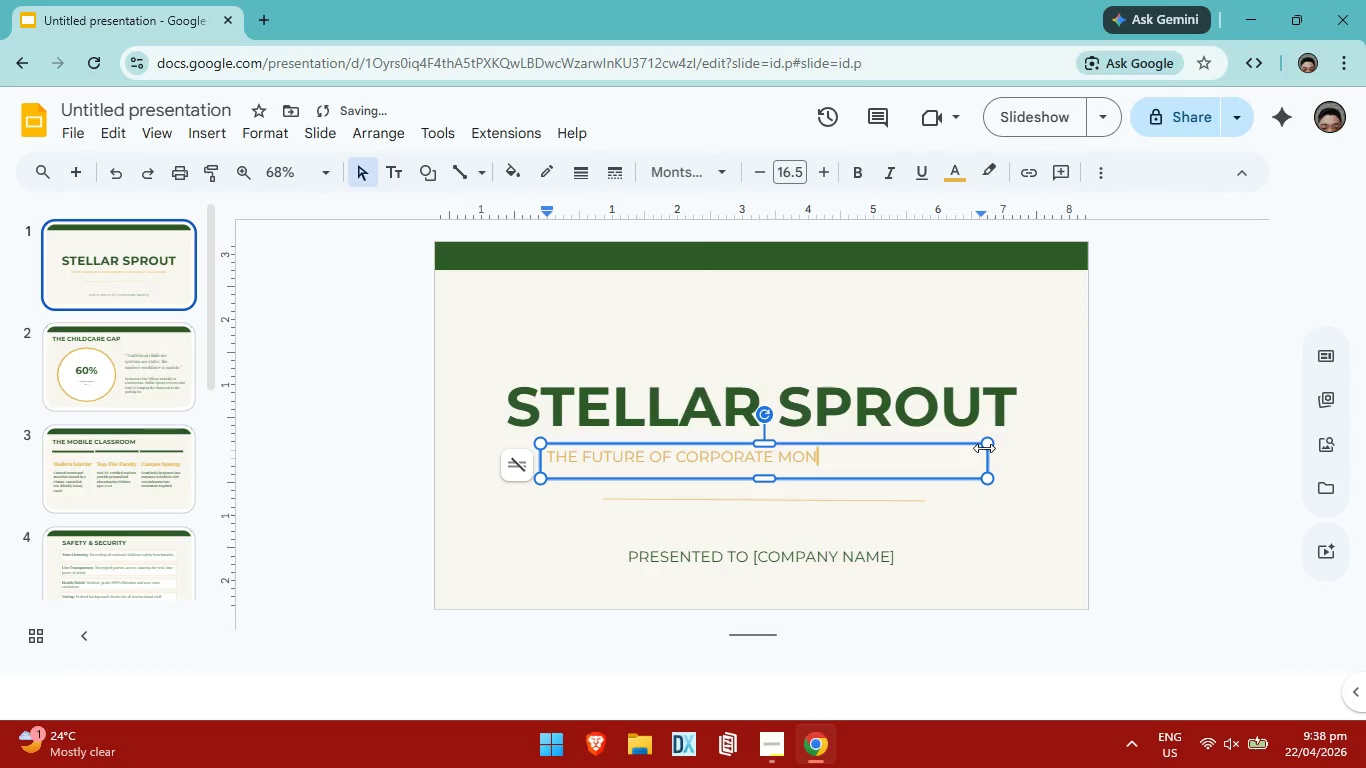 
key(Control+ControlLeft)
 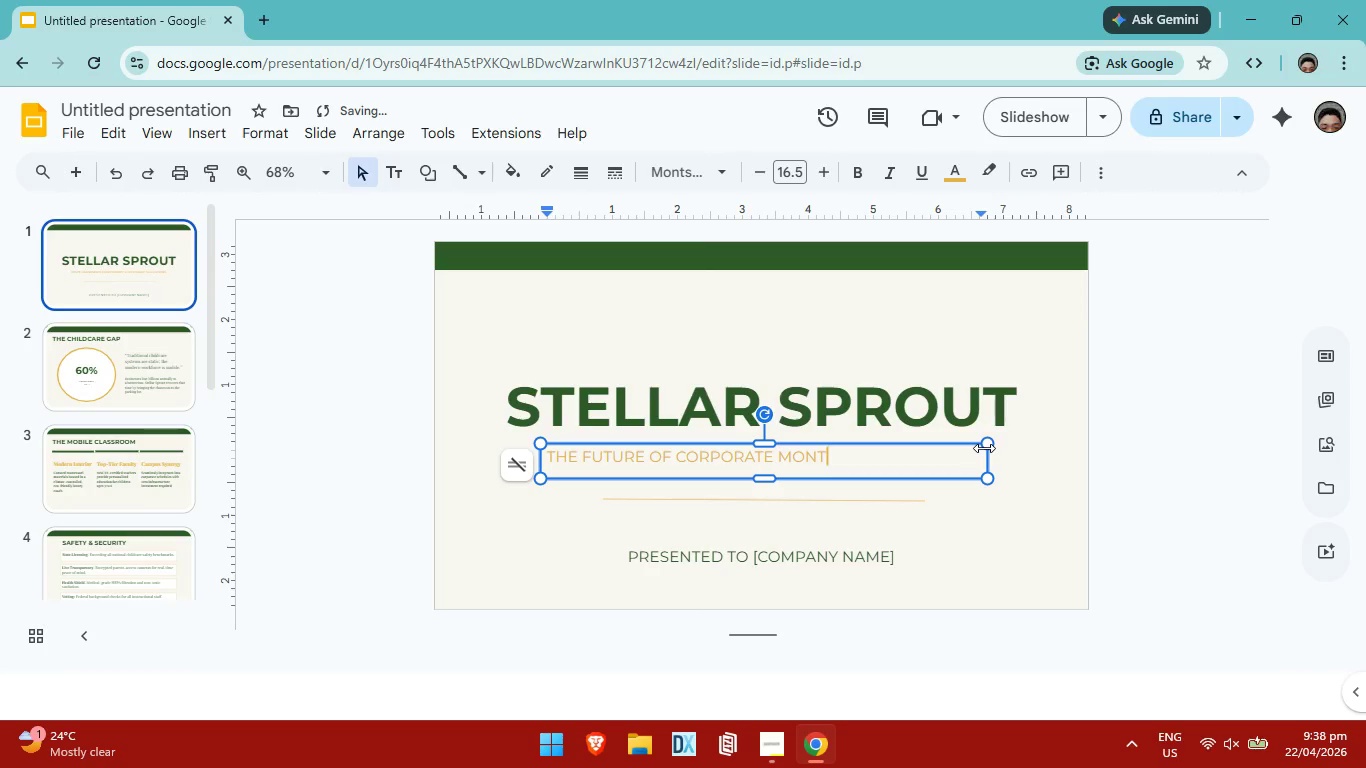 
key(Control+Z)
 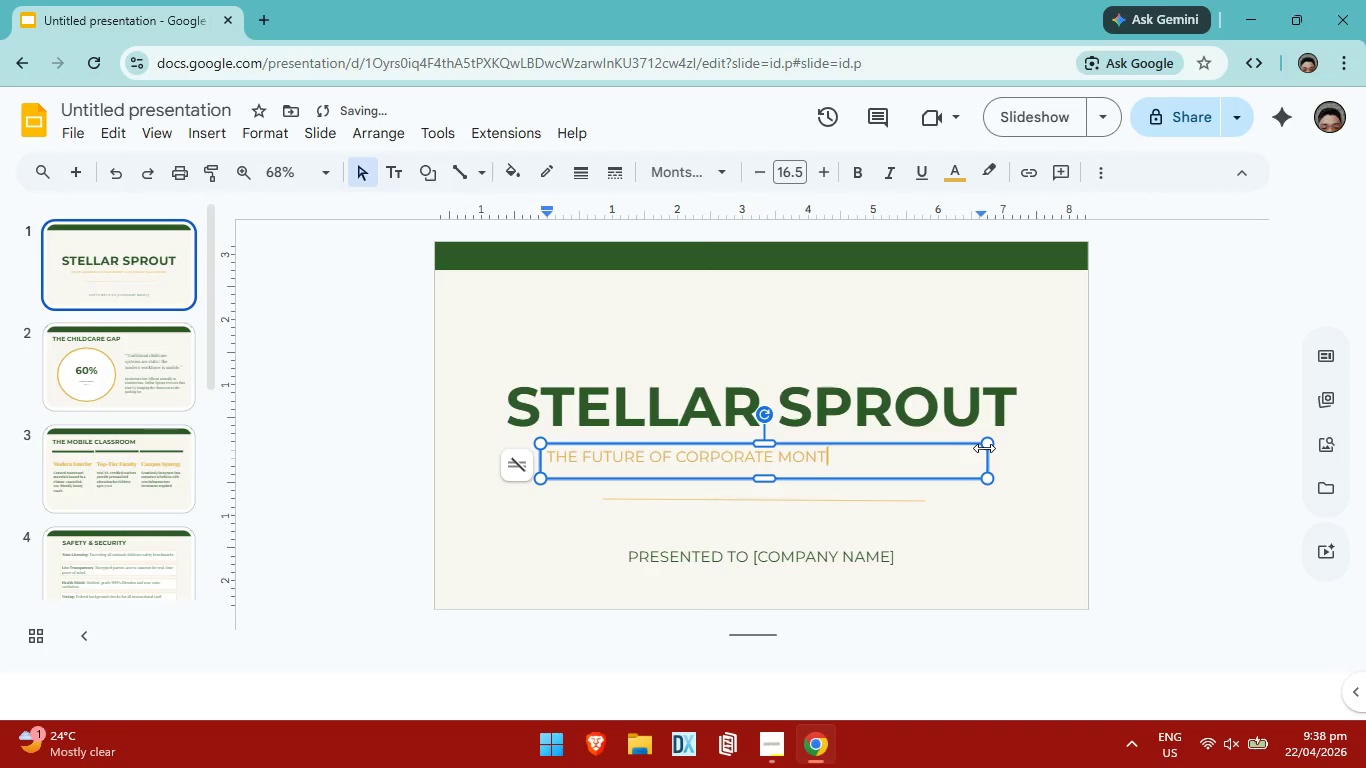 
key(Control+Z)
 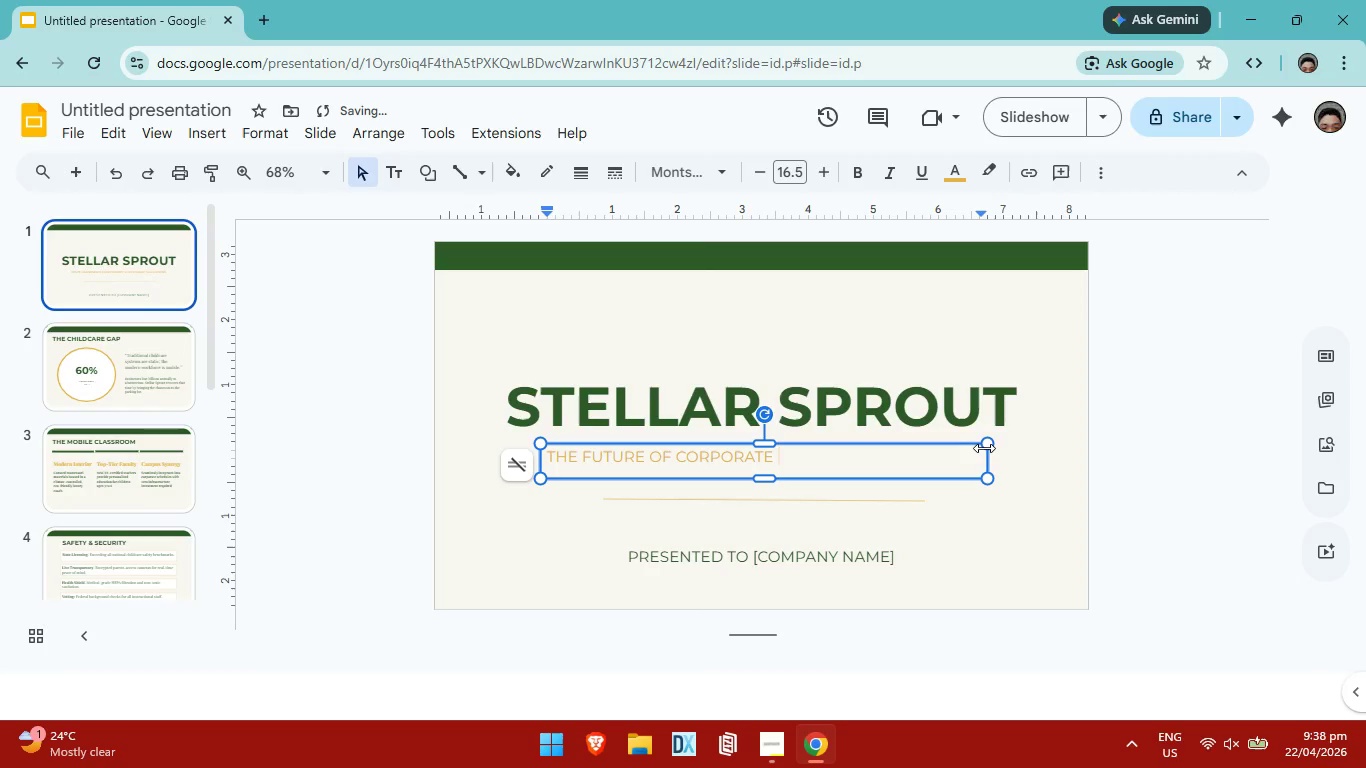 
key(Control+Z)
 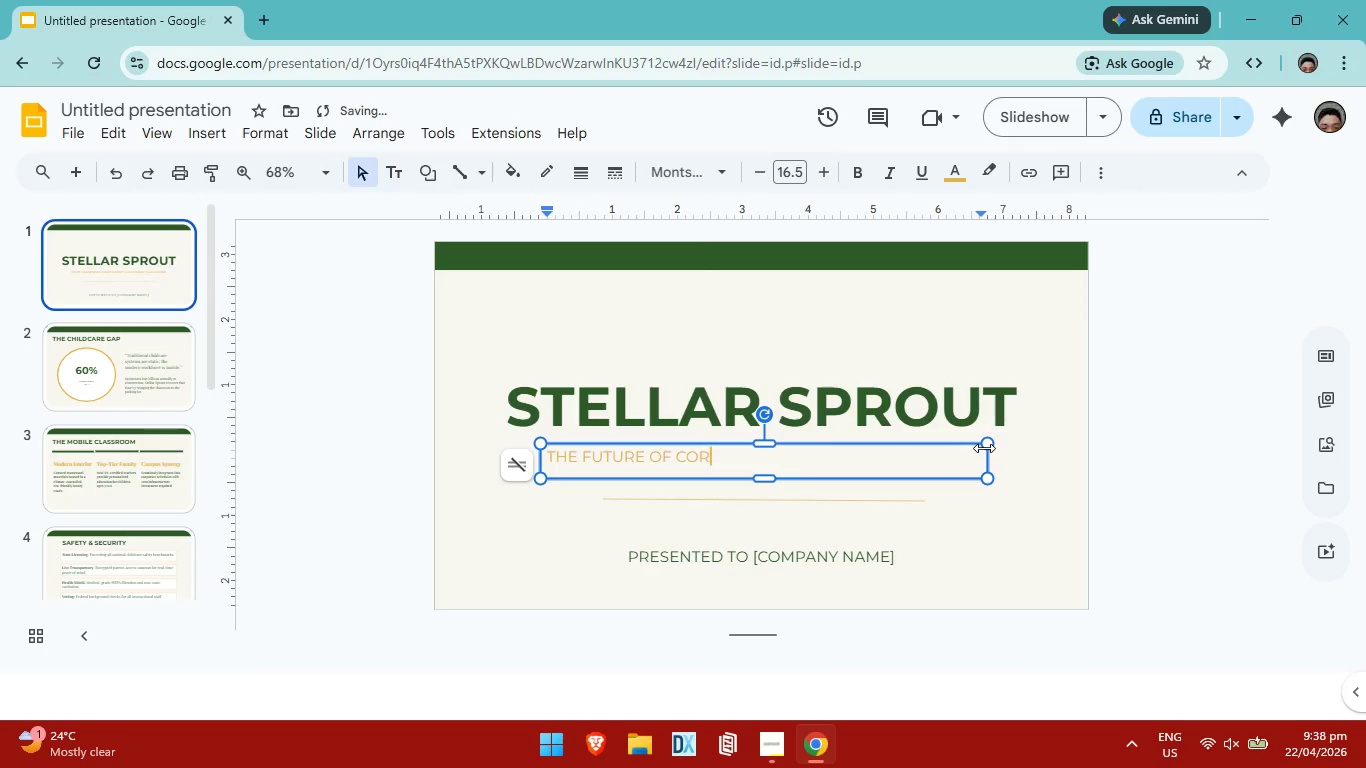 
key(Control+ControlLeft)
 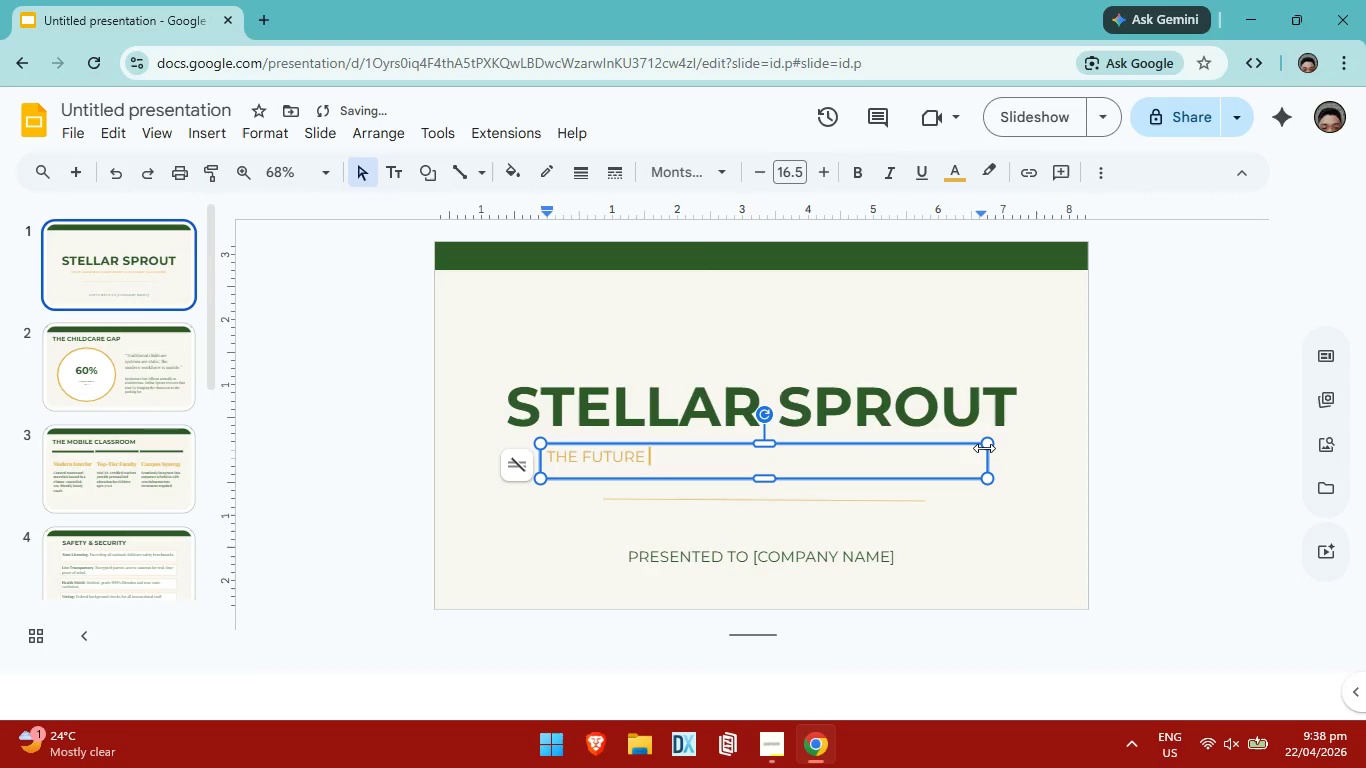 
key(Control+Z)
 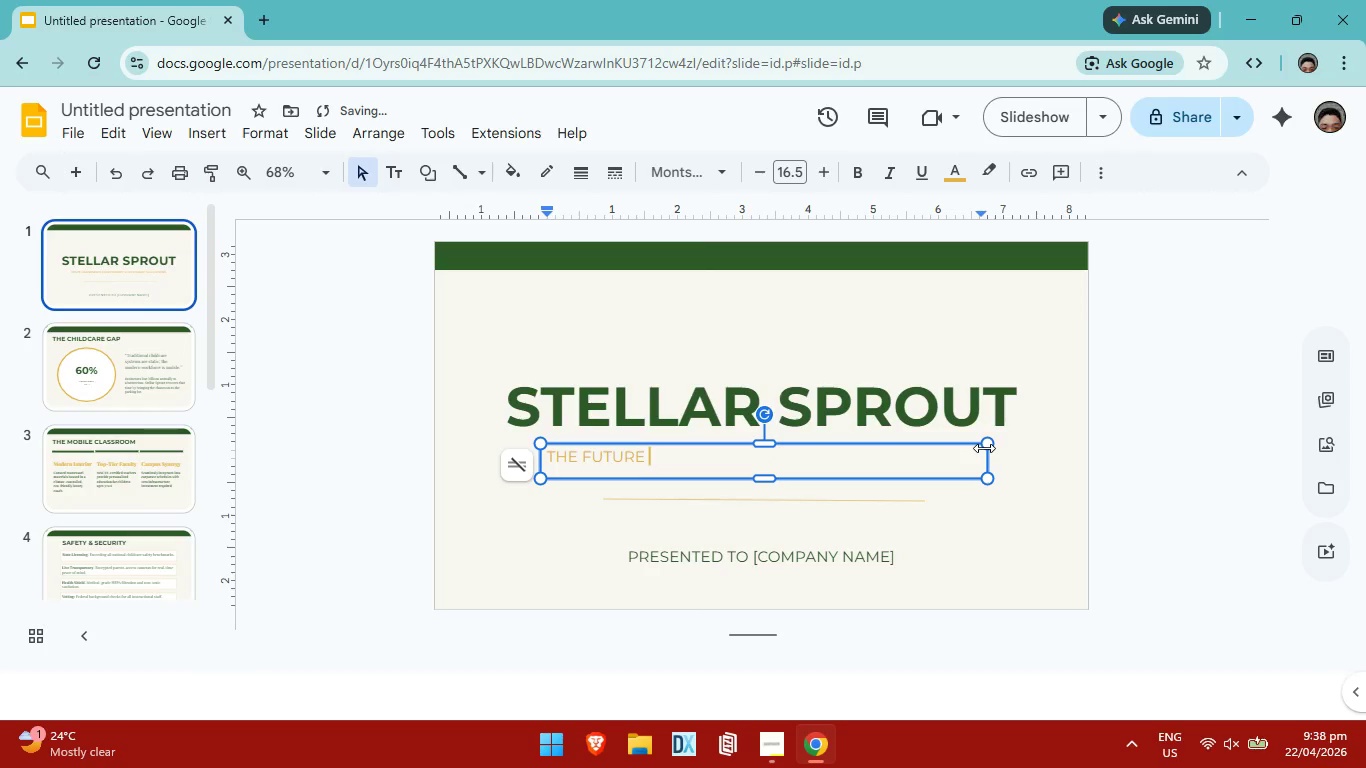 
key(Control+Z)
 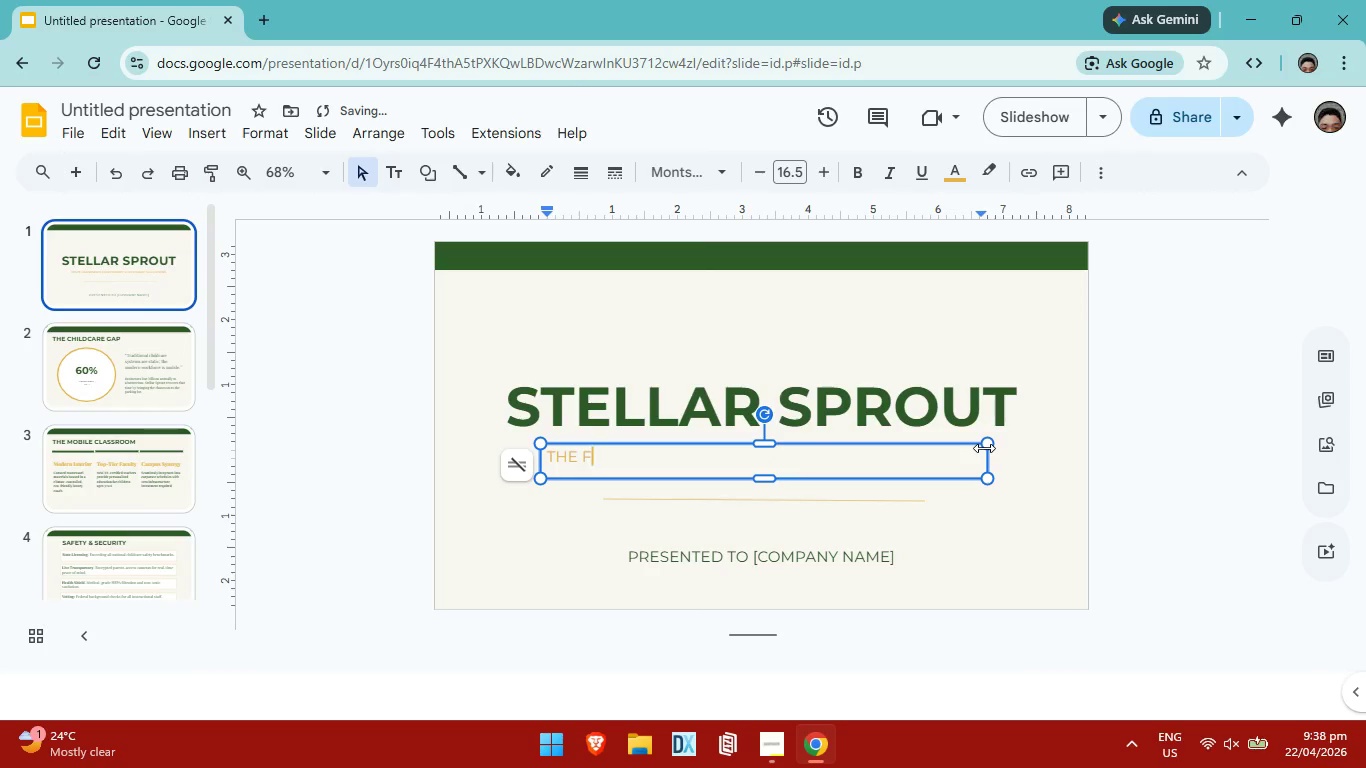 
key(Control+Z)
 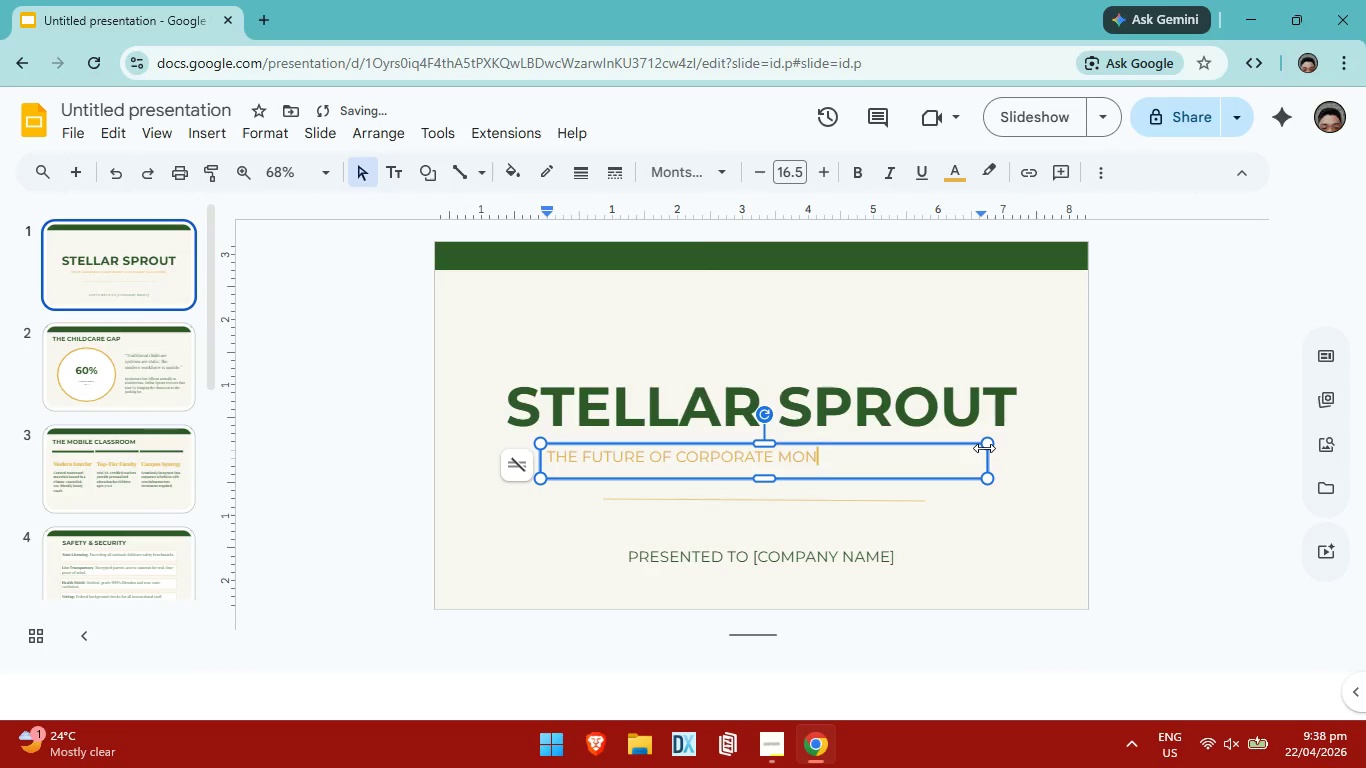 
key(Control+ControlLeft)
 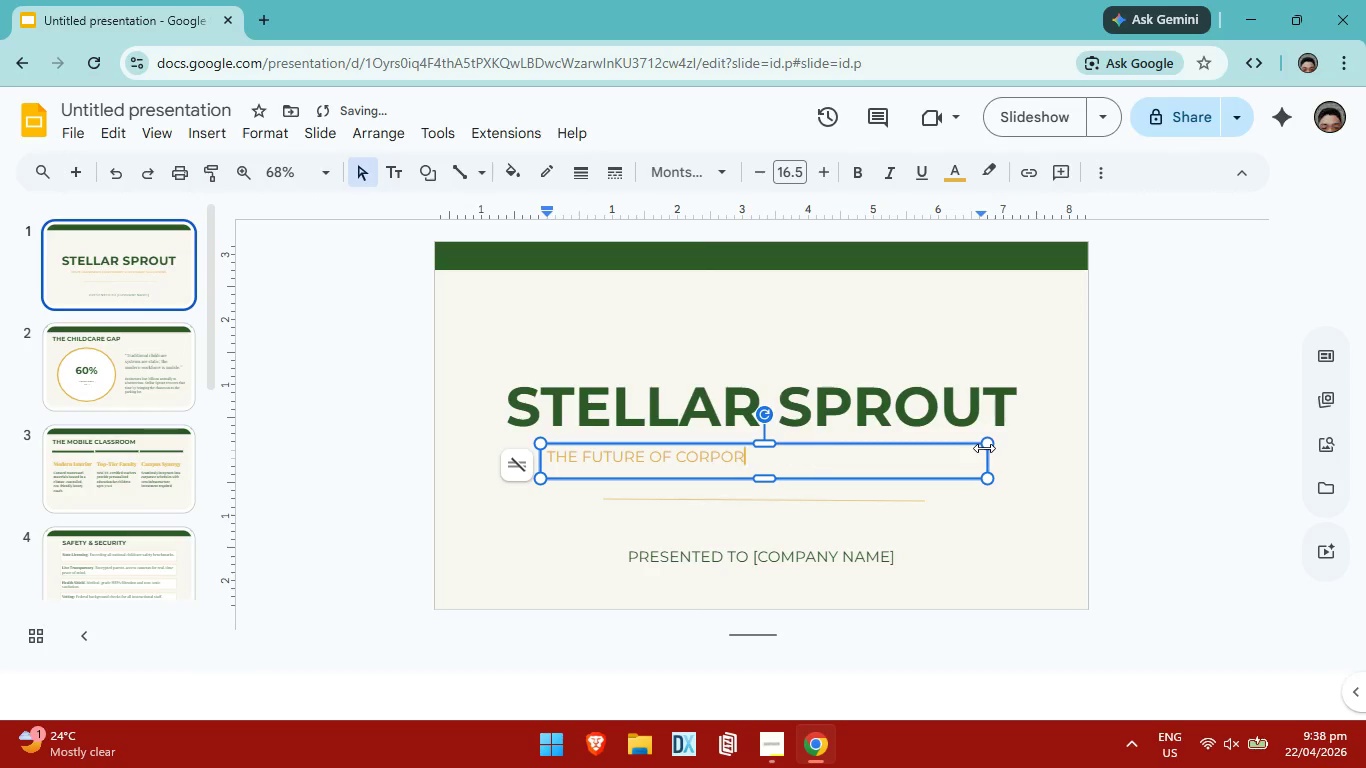 
key(Control+Z)
 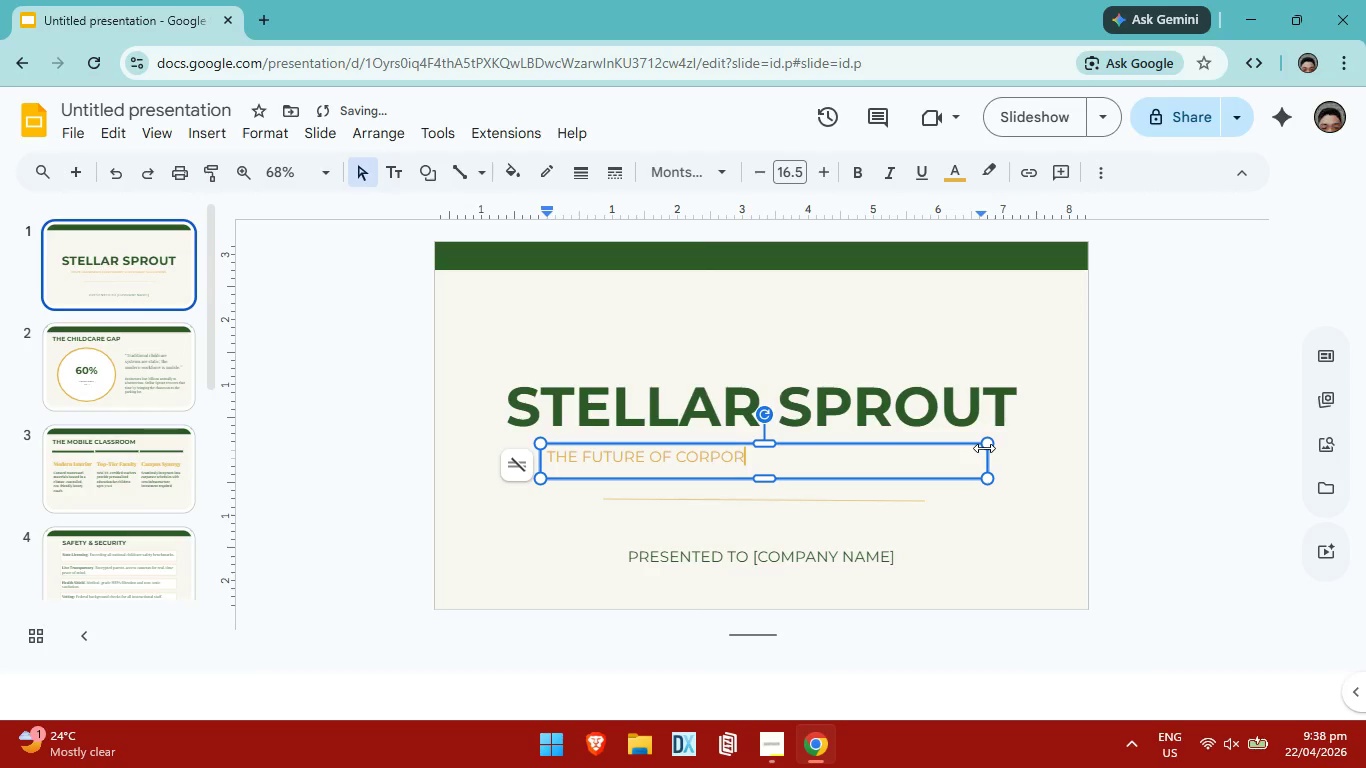 
key(Control+Z)
 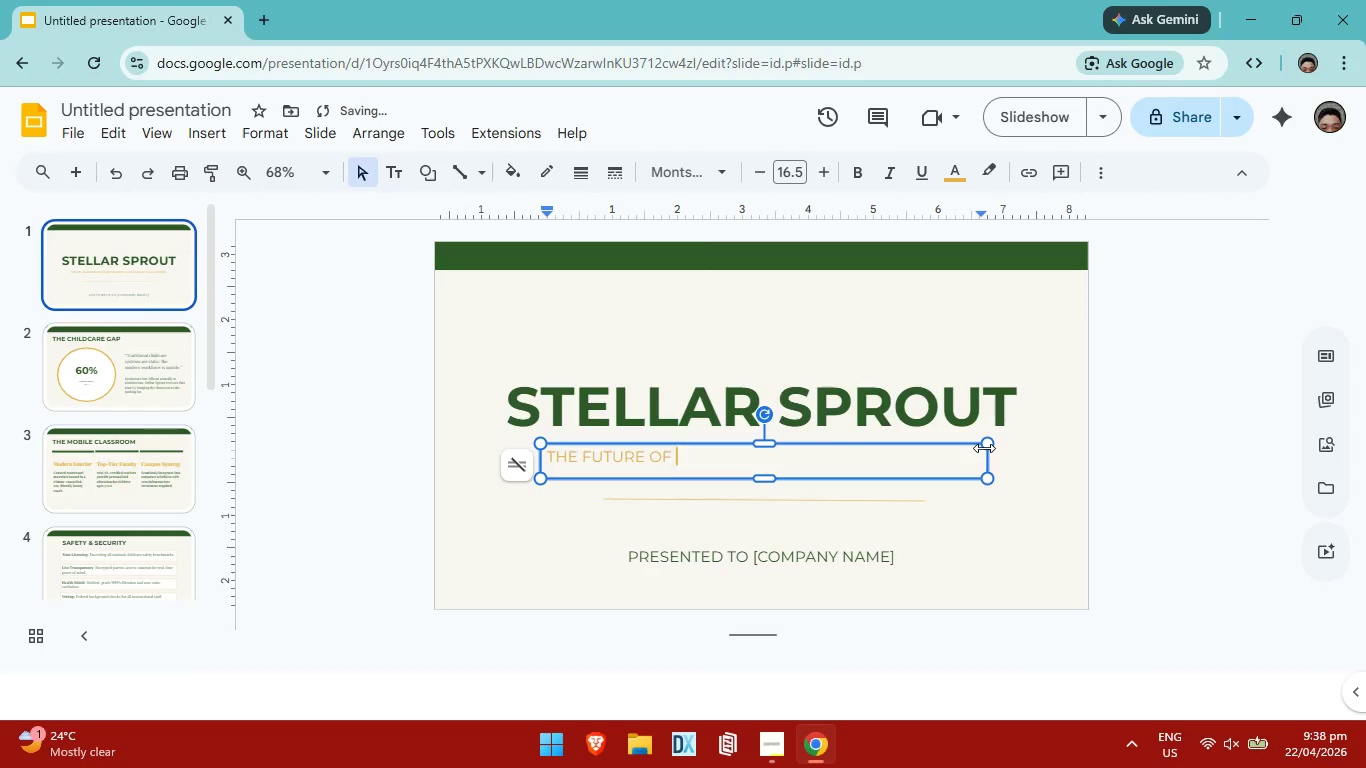 
key(Control+ControlLeft)
 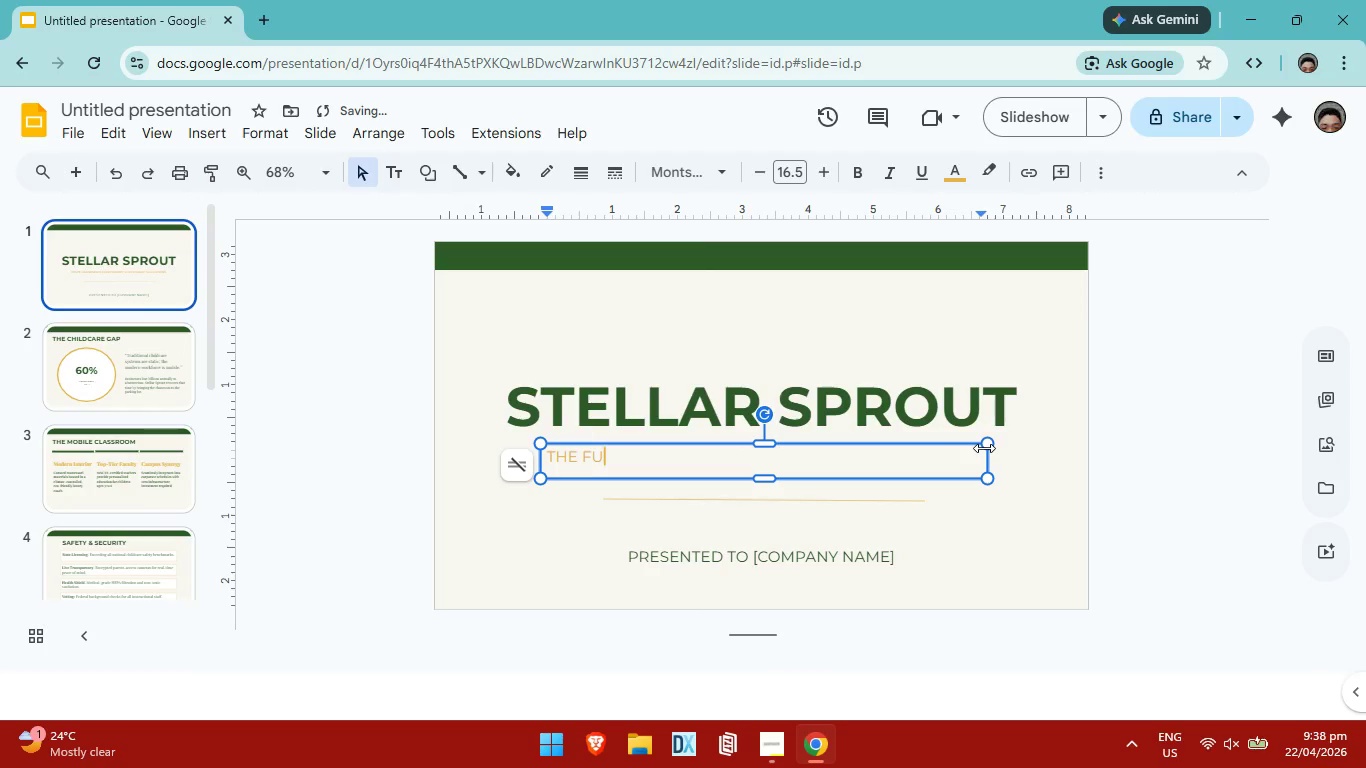 
key(Control+Z)
 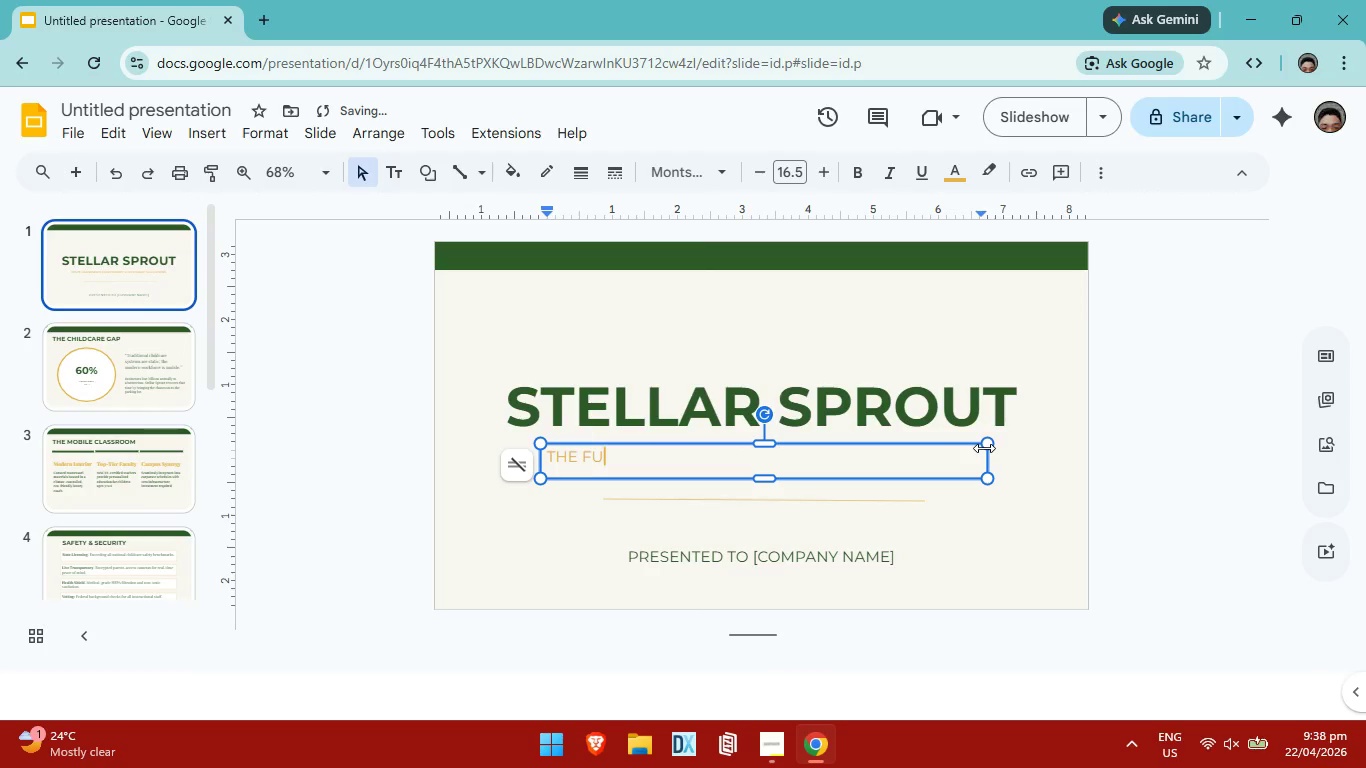 
key(Control+ControlLeft)
 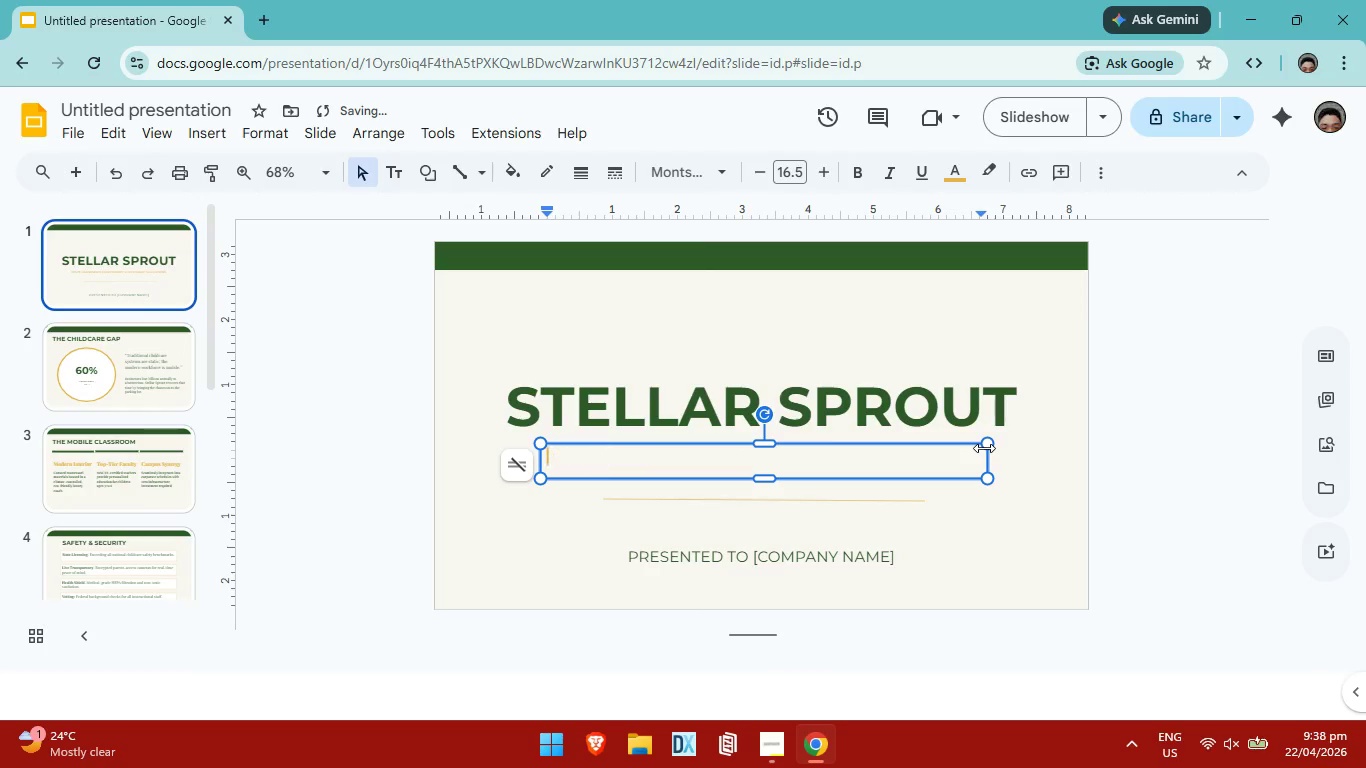 
key(Control+Z)
 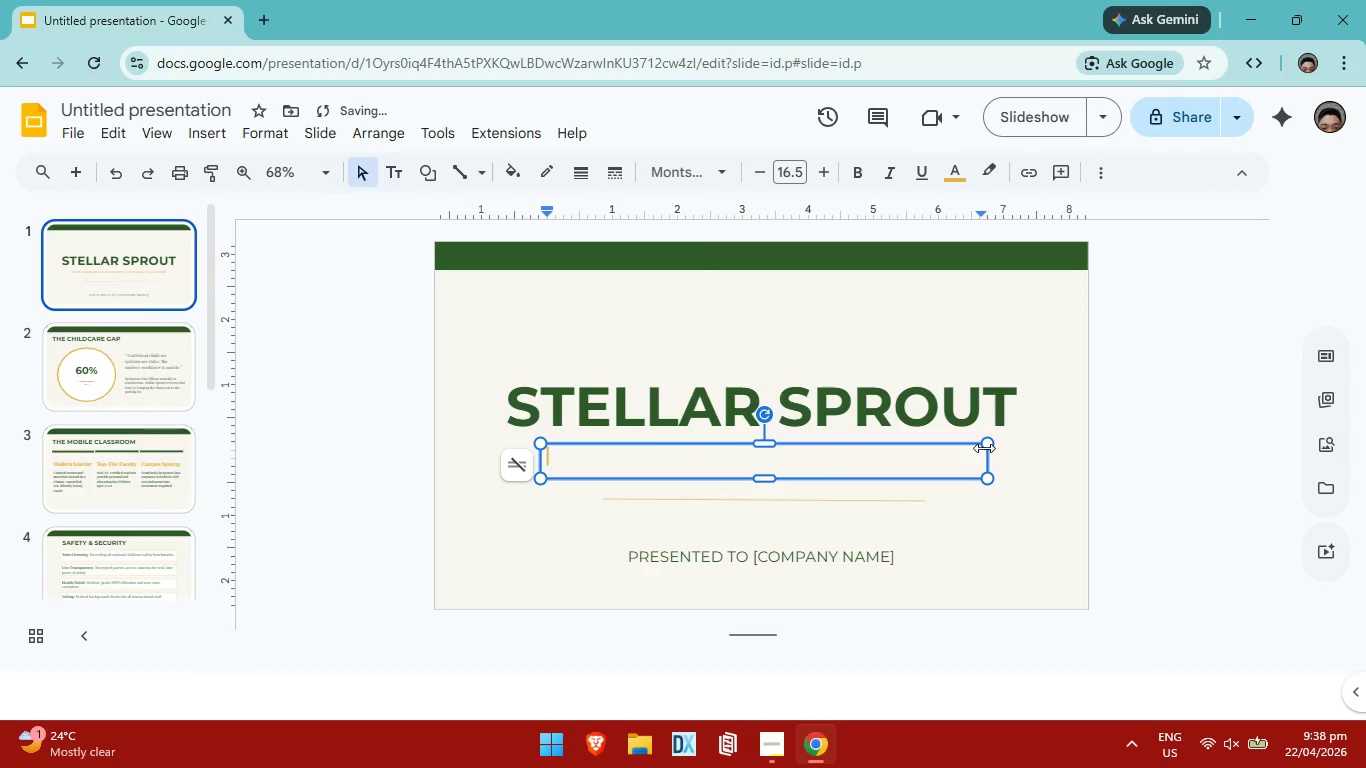 
key(Control+ControlLeft)
 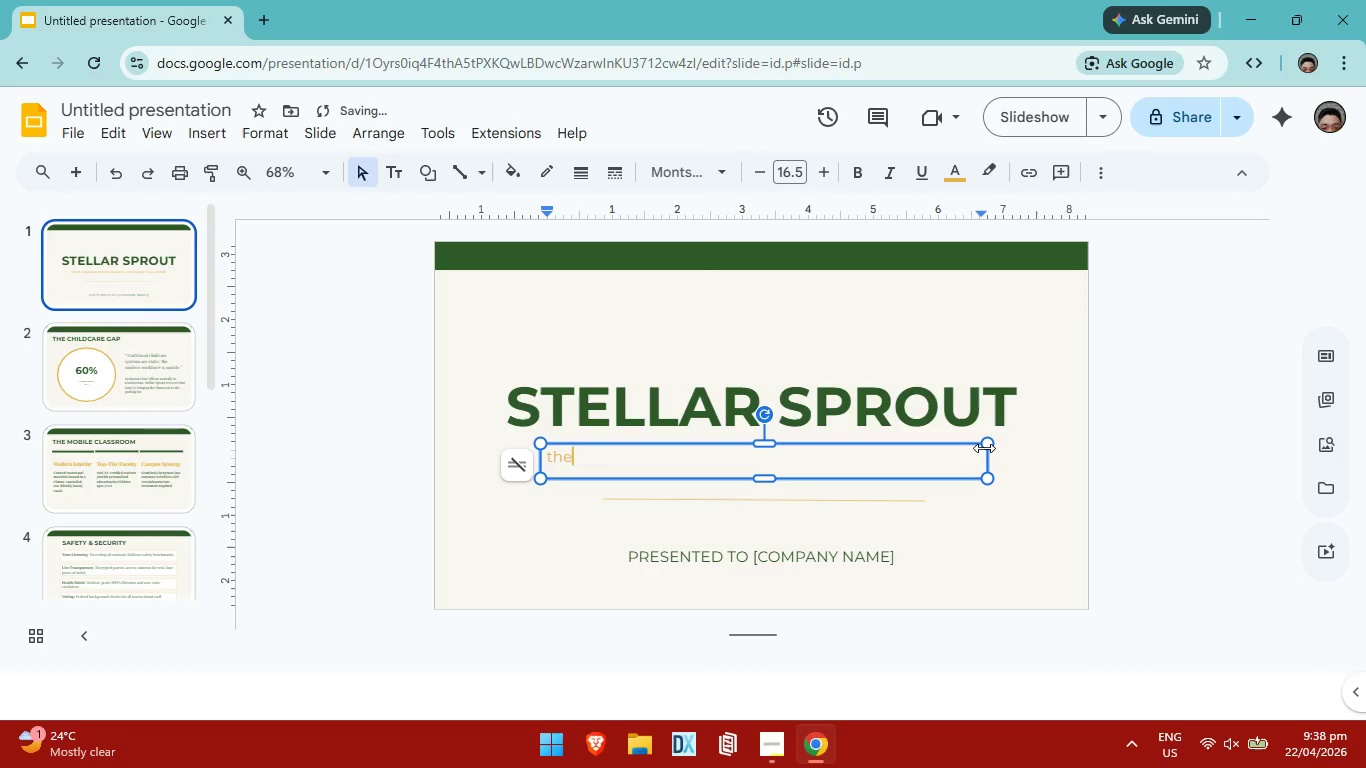 
key(Control+Z)
 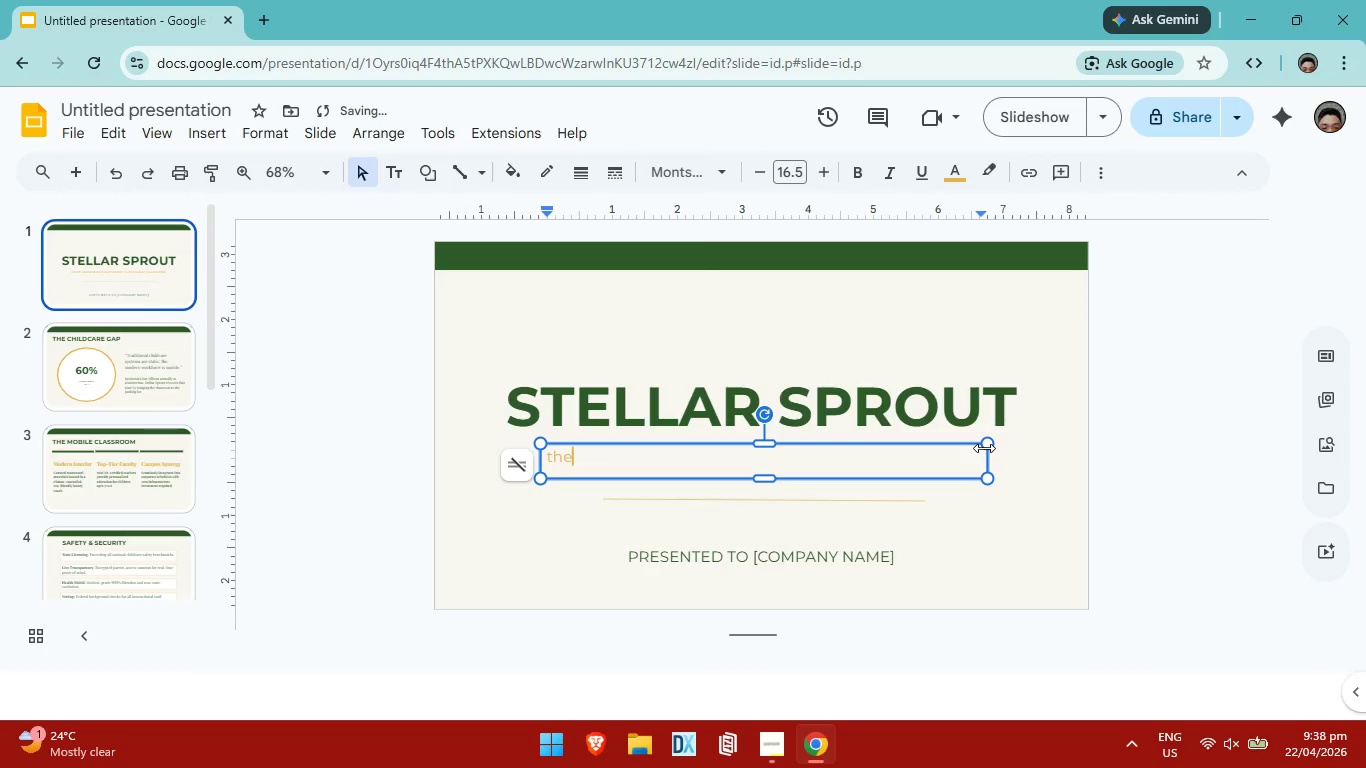 
key(Control+ControlLeft)
 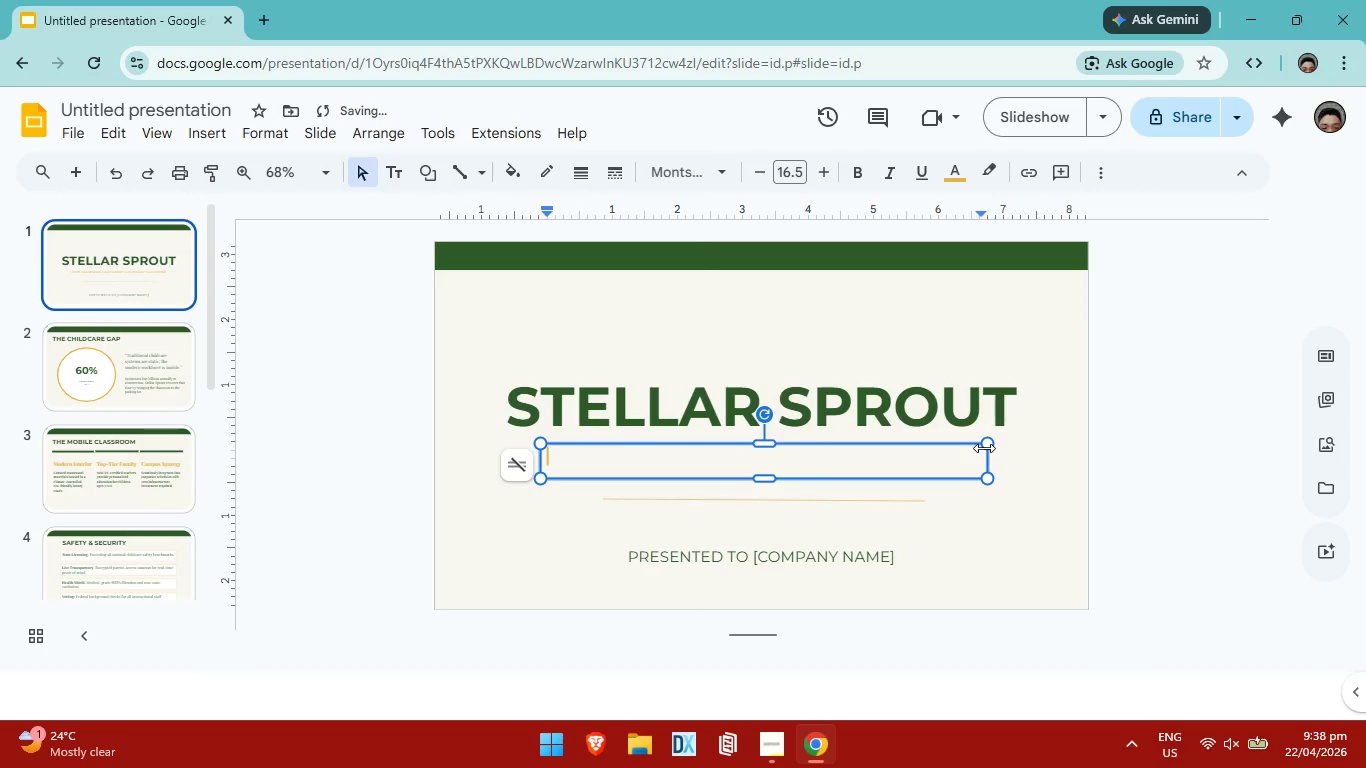 
key(Control+Z)
 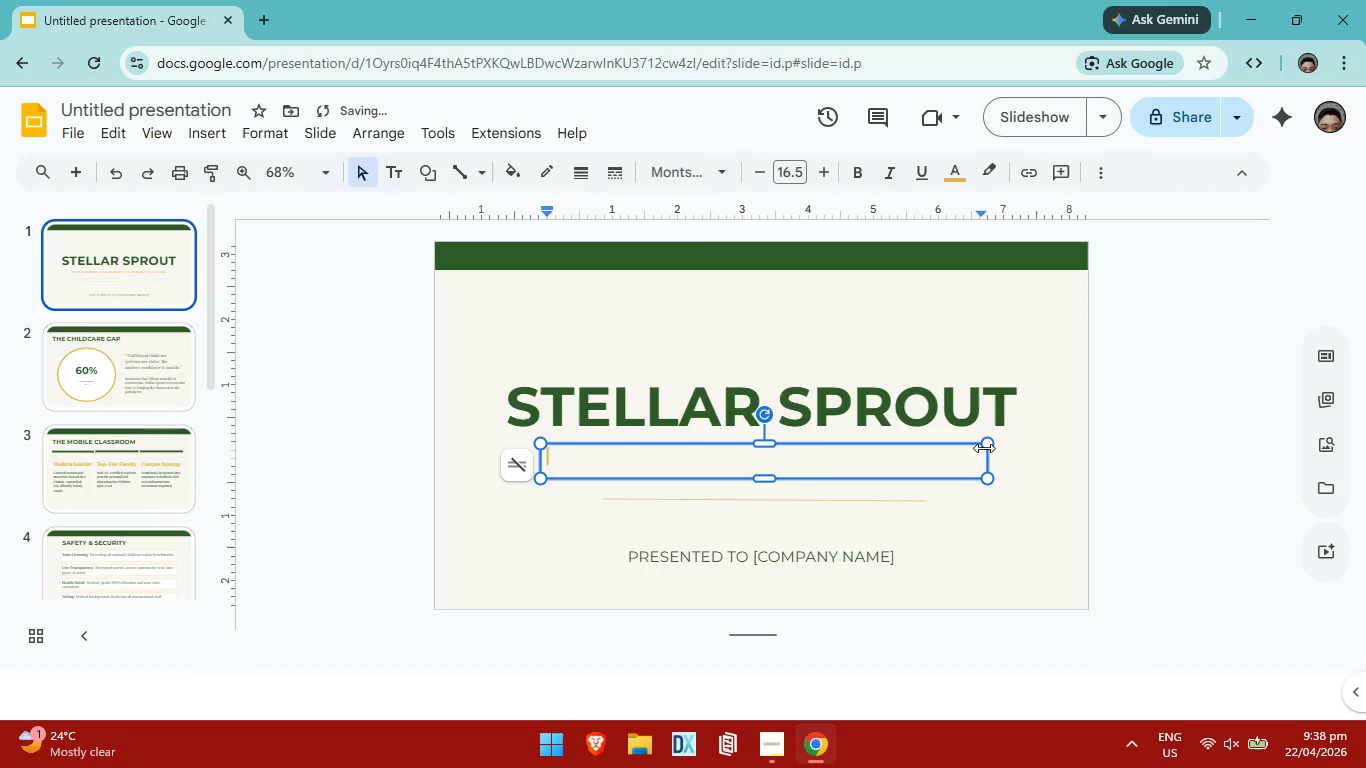 
key(Control+ControlLeft)
 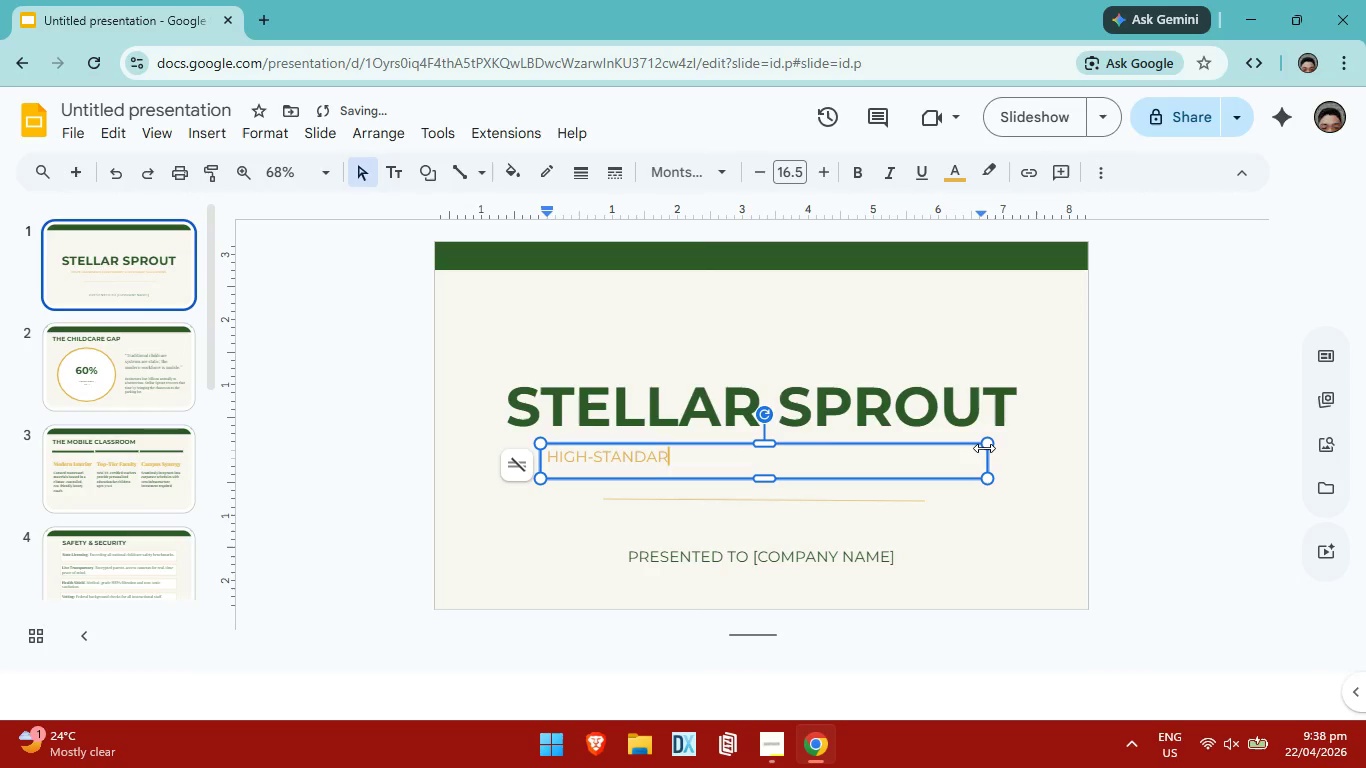 
key(Control+Z)
 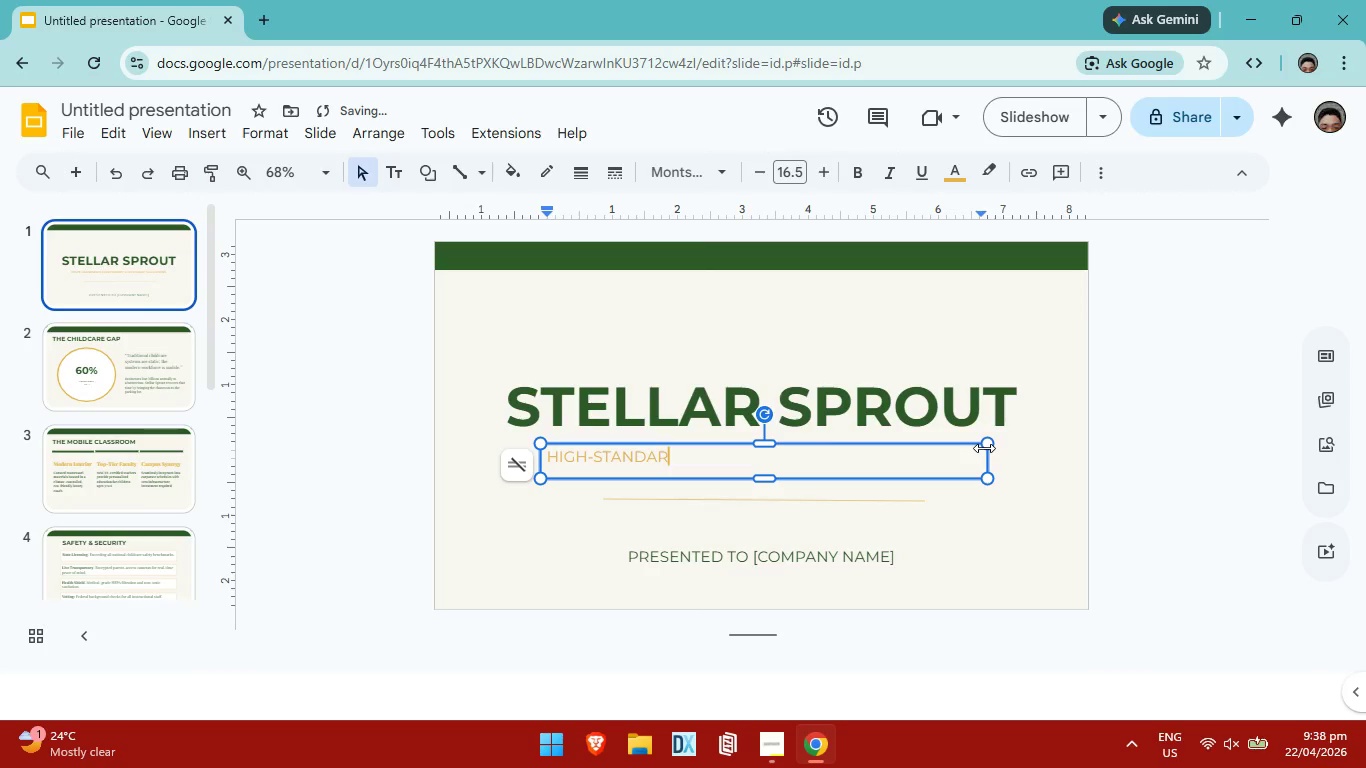 
key(Control+ControlLeft)
 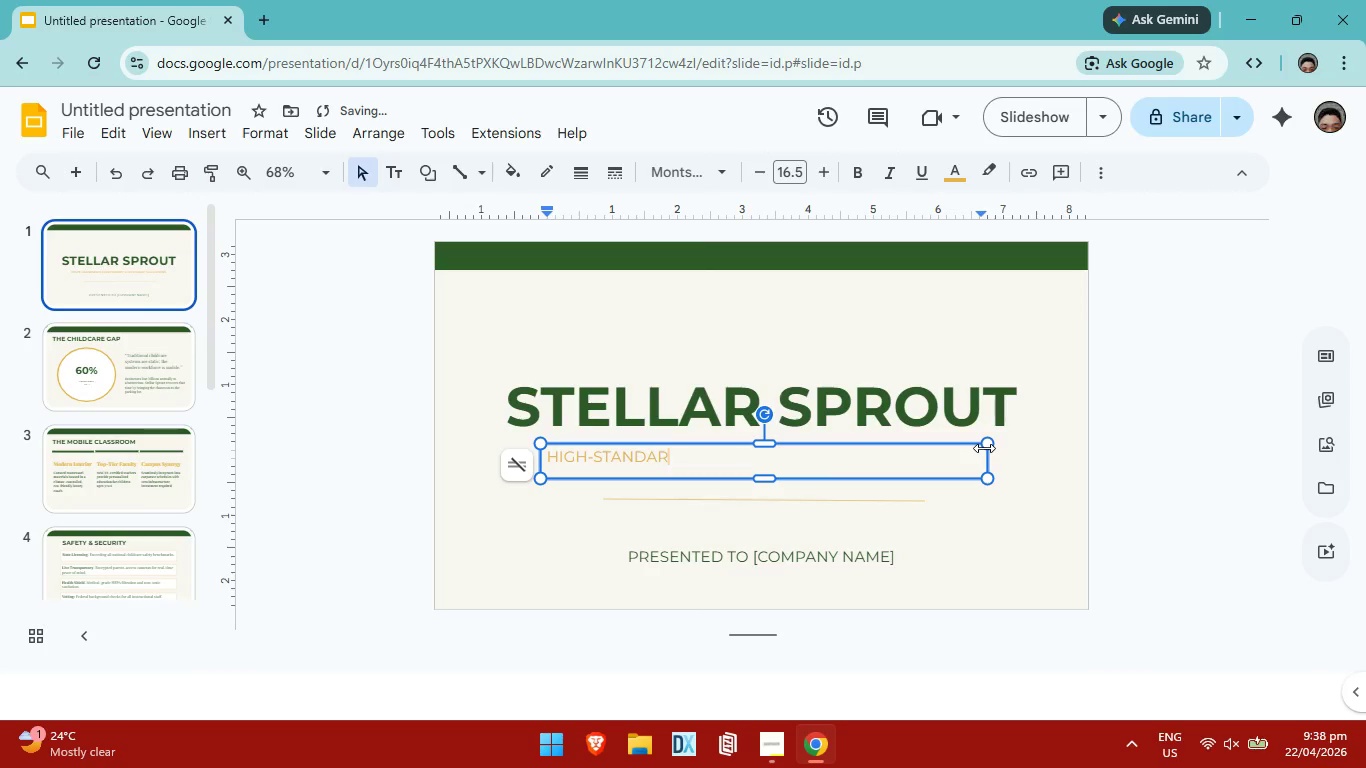 
key(Control+Z)
 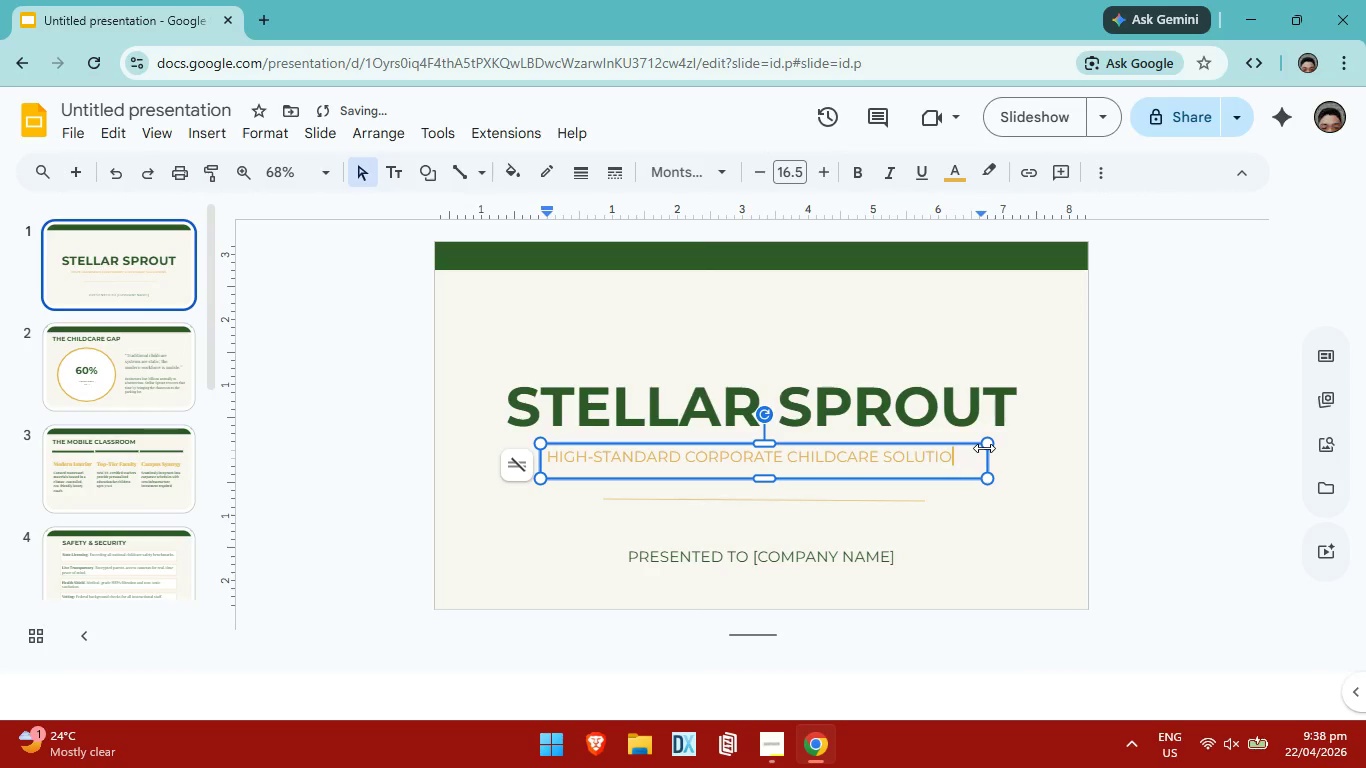 
key(Control+ControlLeft)
 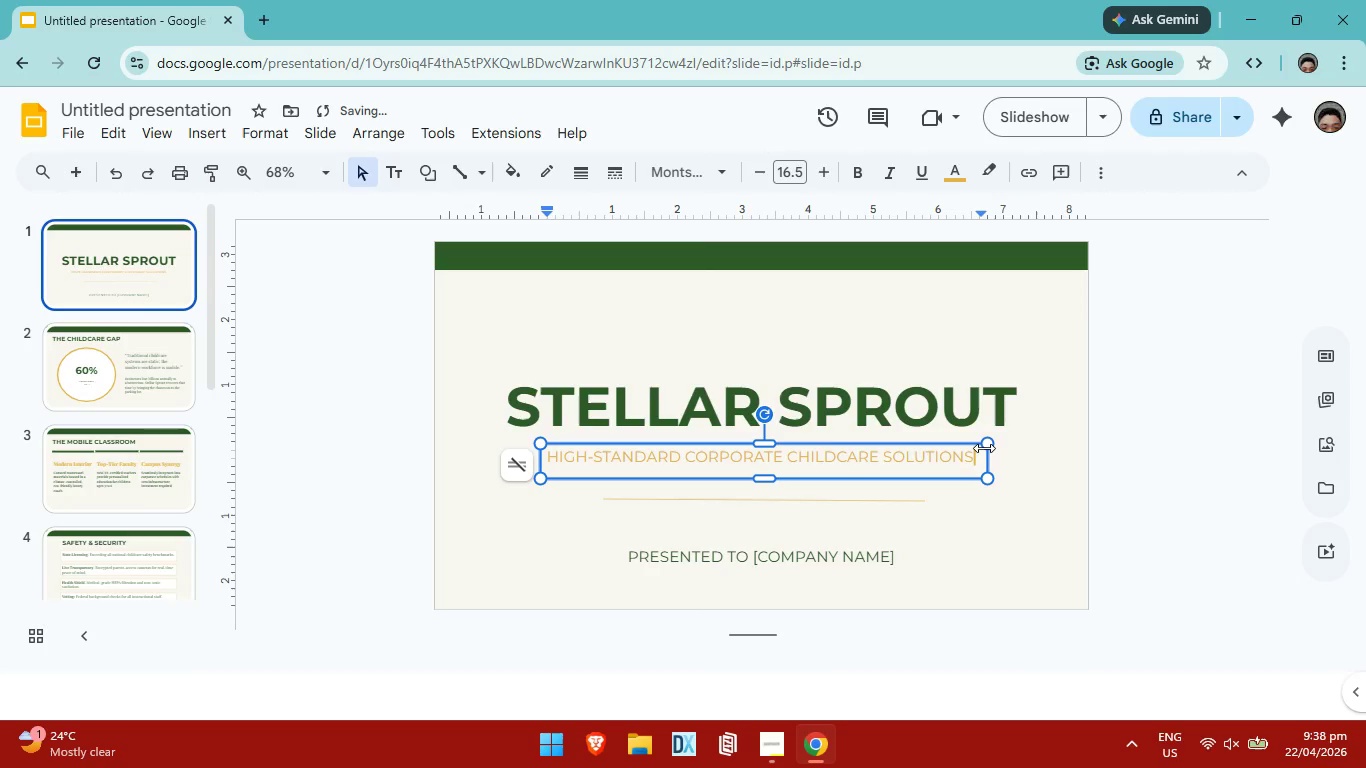 
key(Control+Z)
 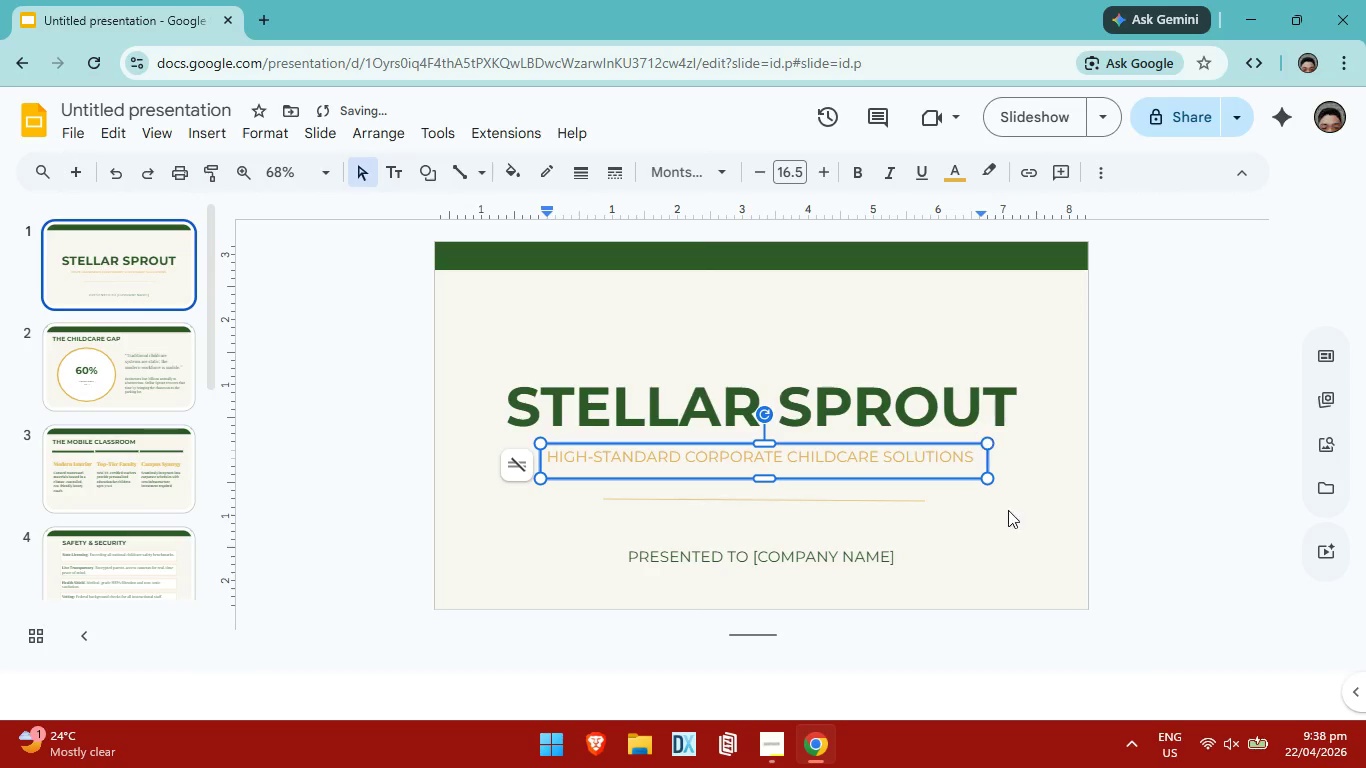 
left_click([1030, 570])
 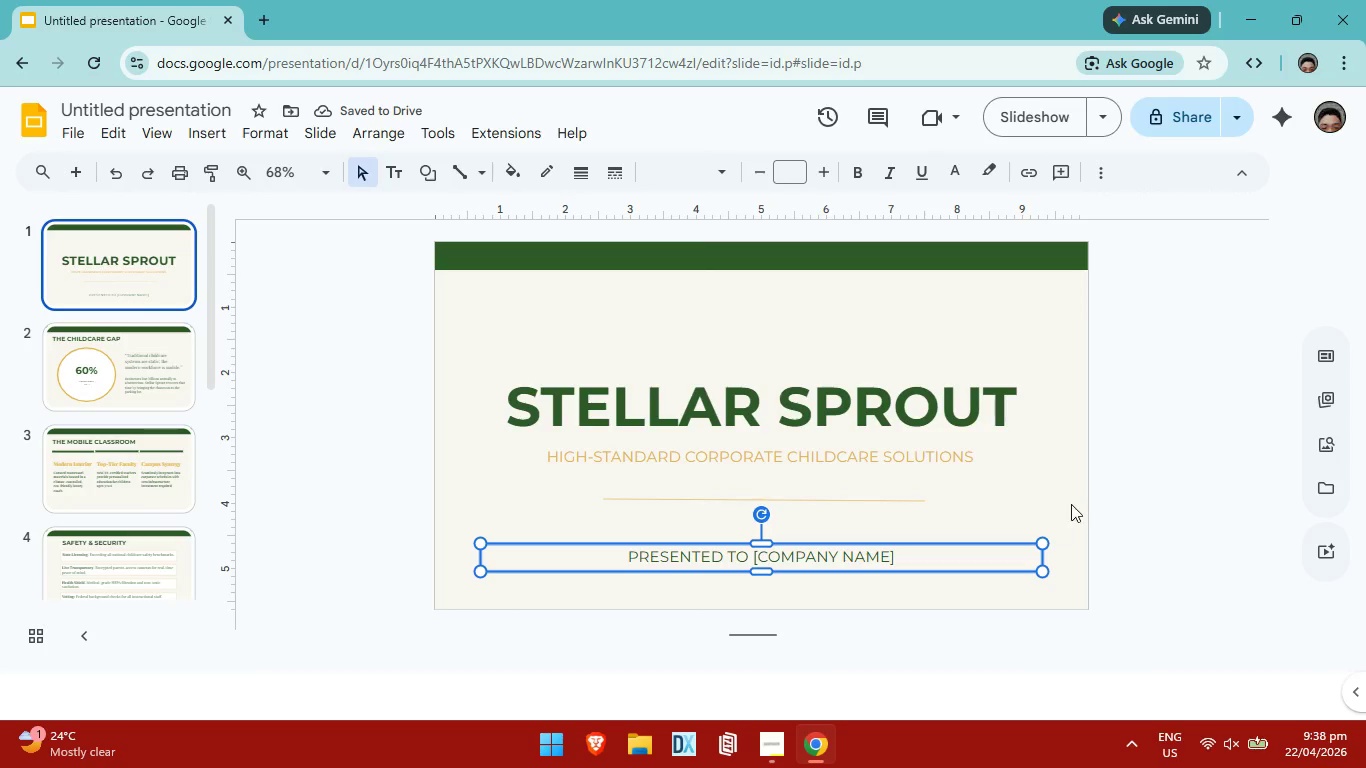 
left_click([1071, 504])
 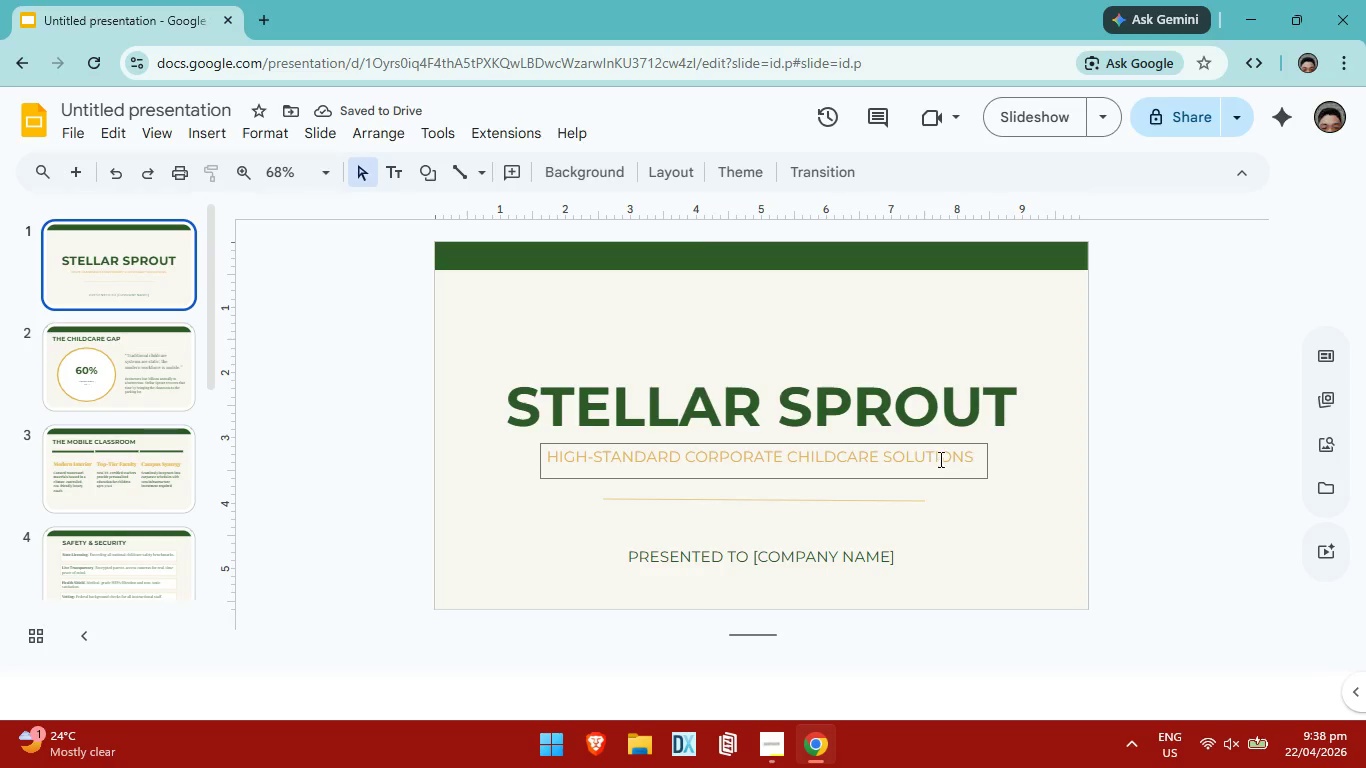 
left_click([940, 457])
 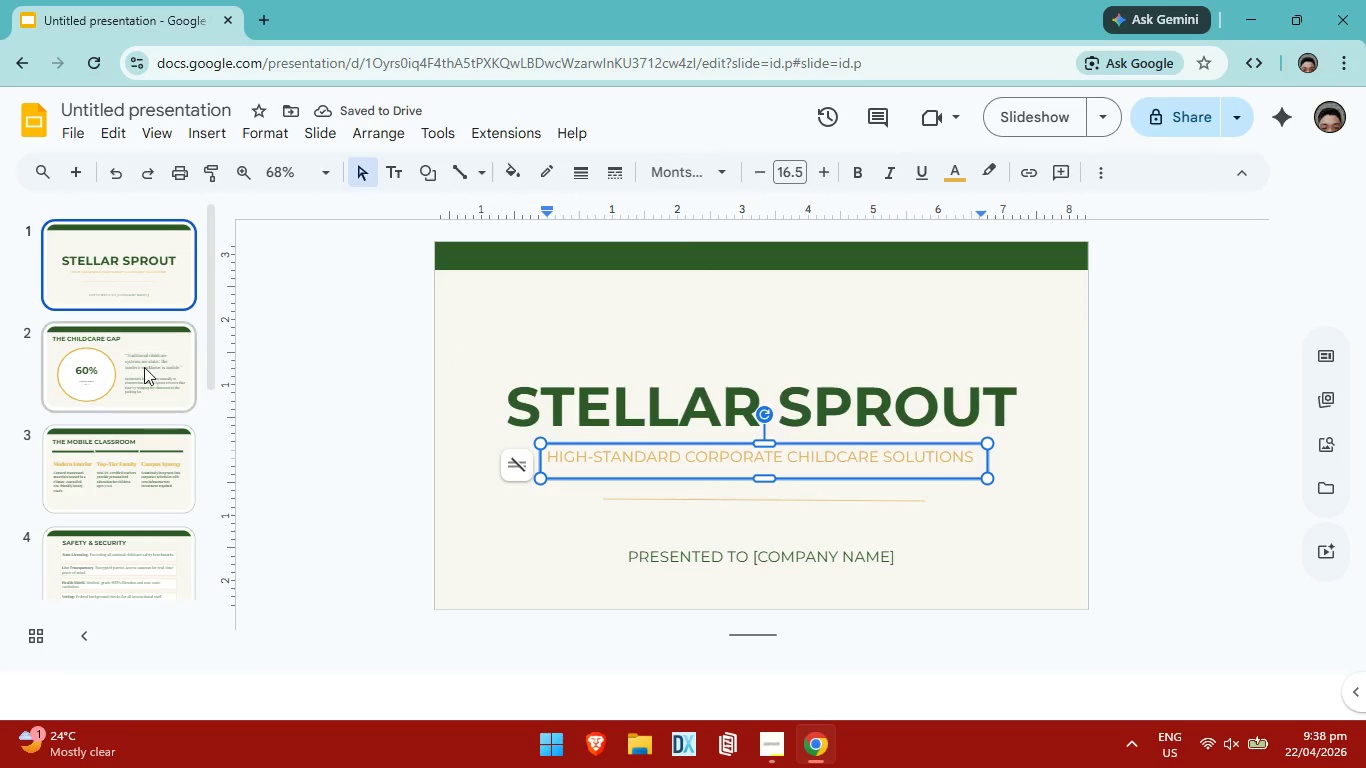 
left_click([141, 367])
 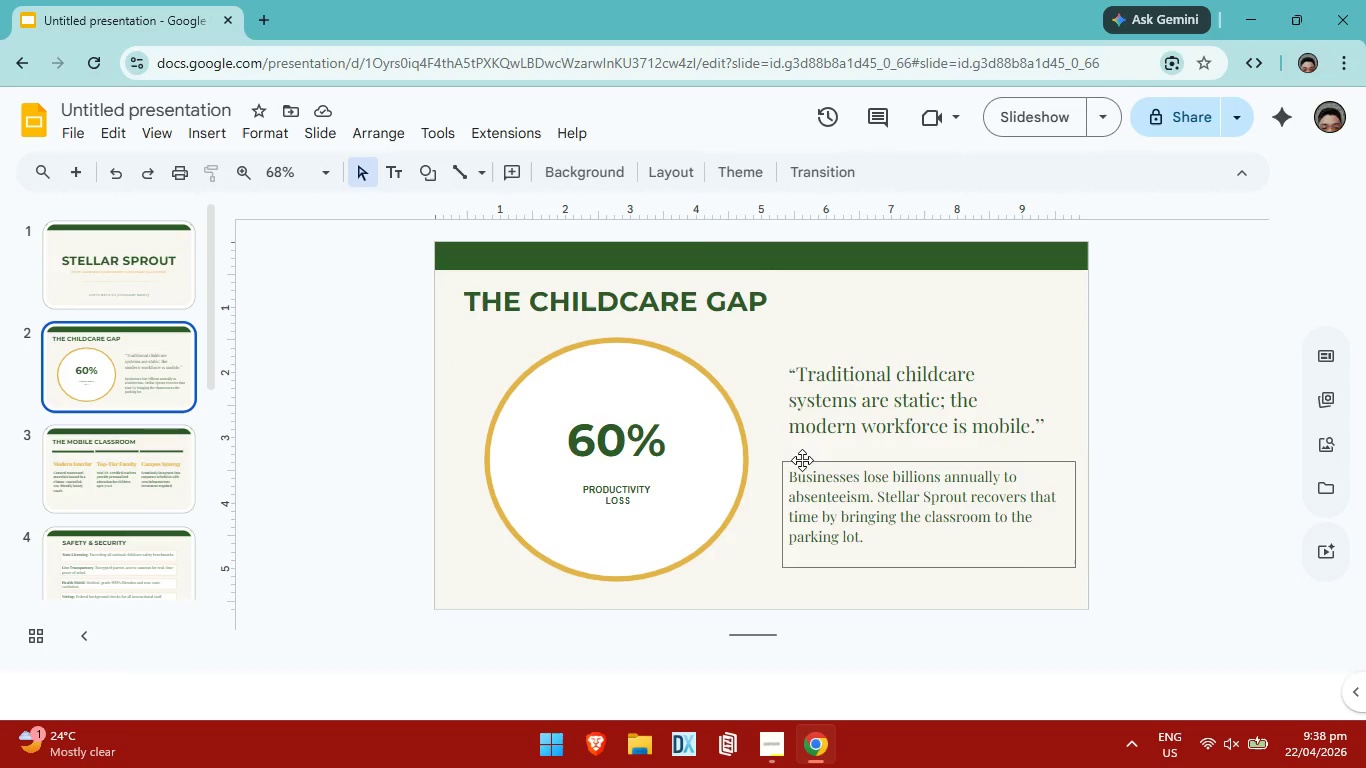 
key(Alt+AltLeft)
 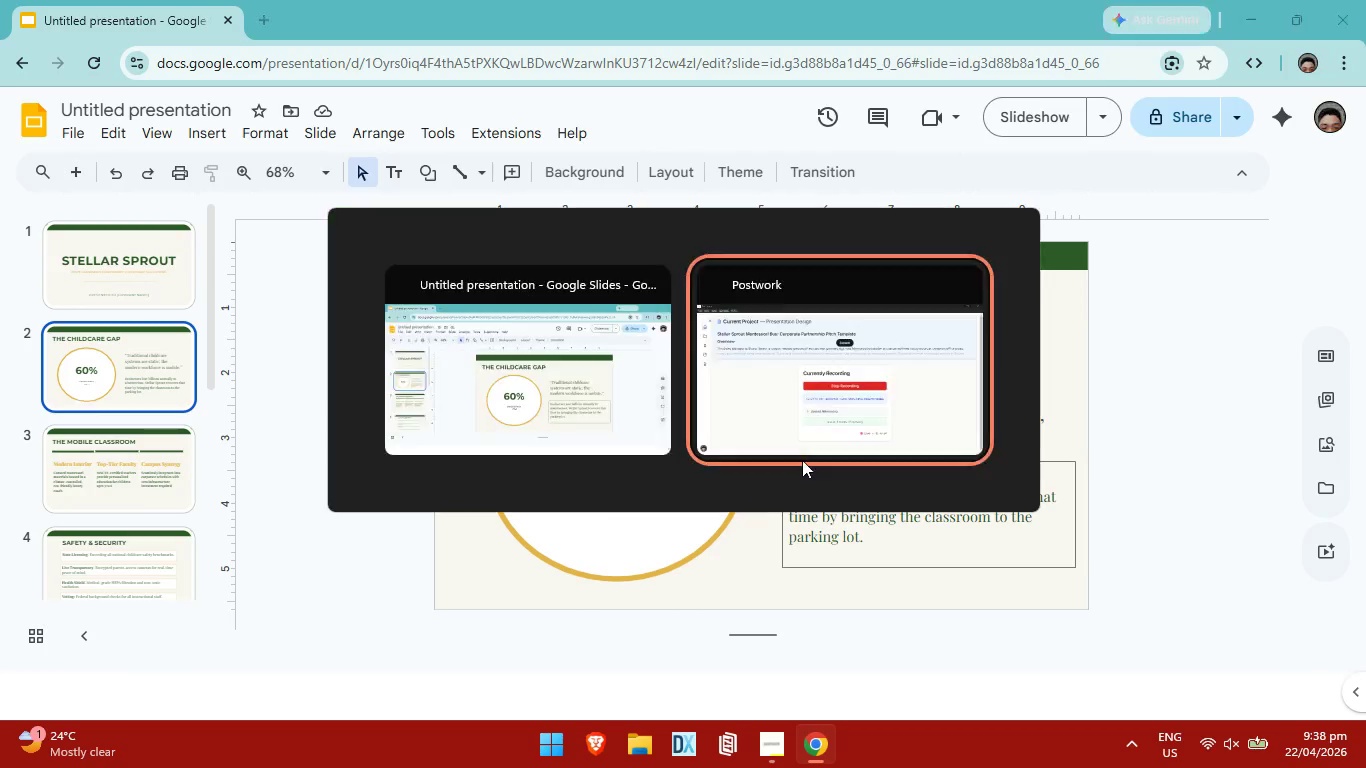 
key(Alt+Tab)